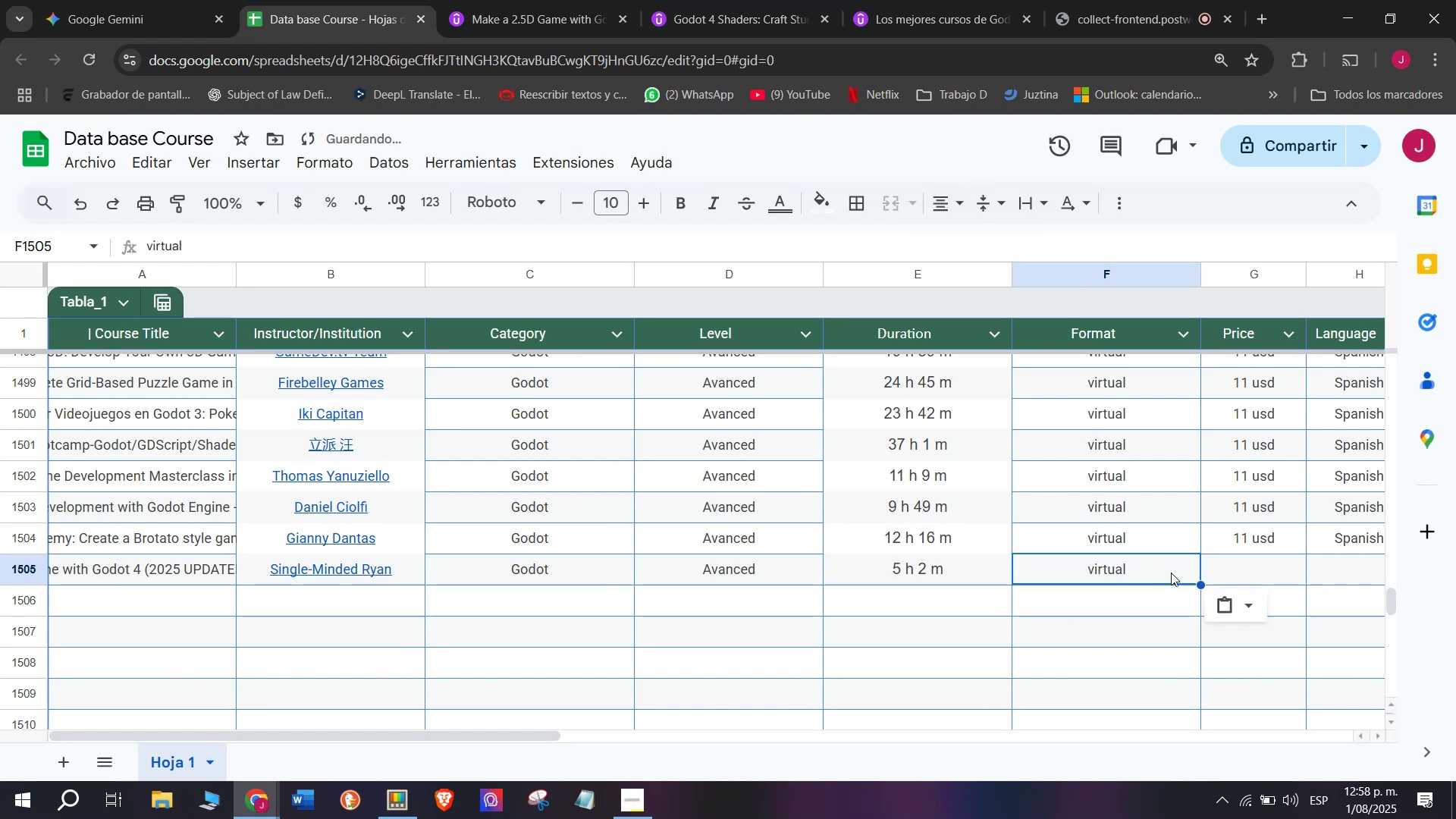 
key(Control+V)
 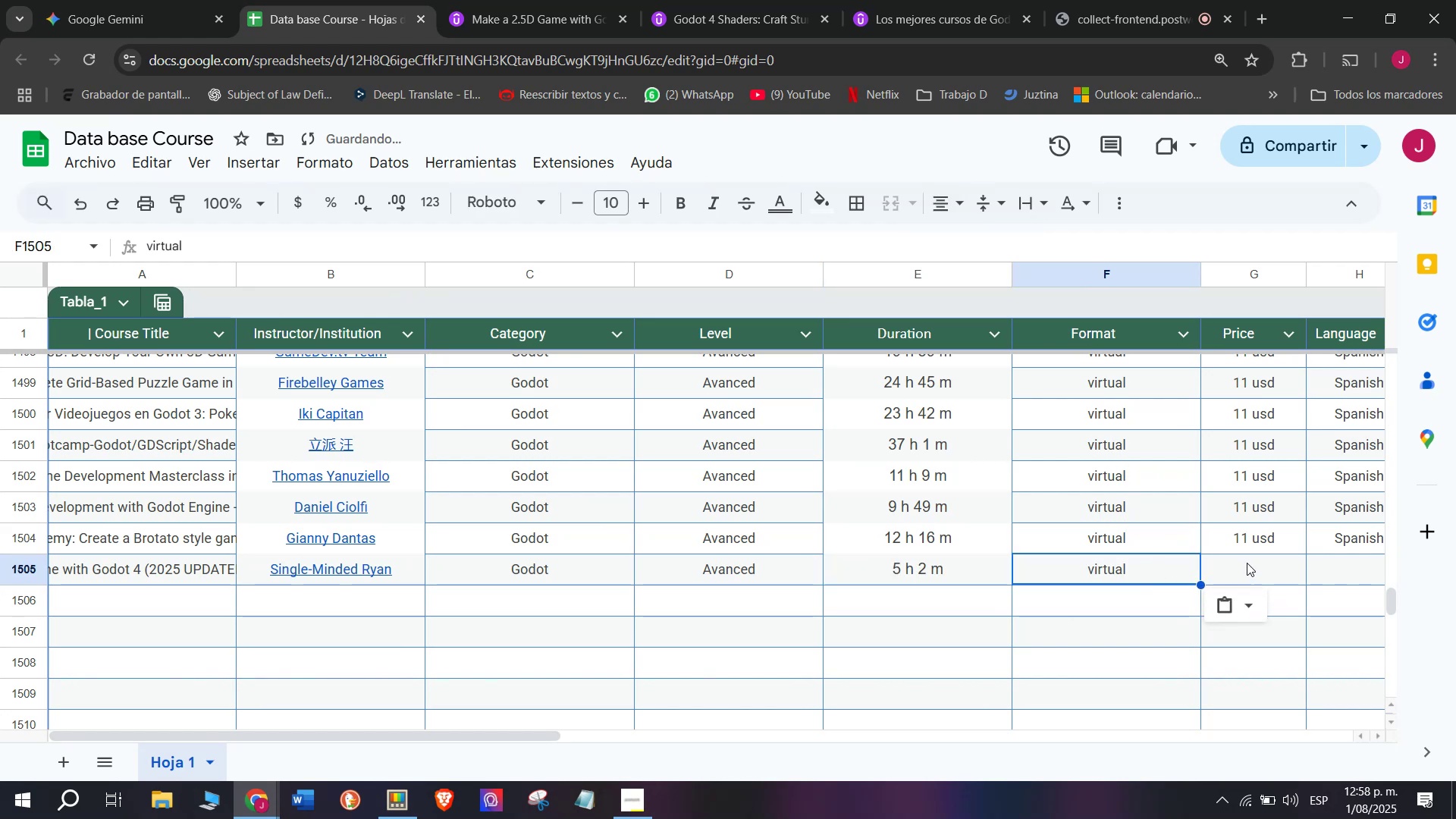 
triple_click([1247, 561])
 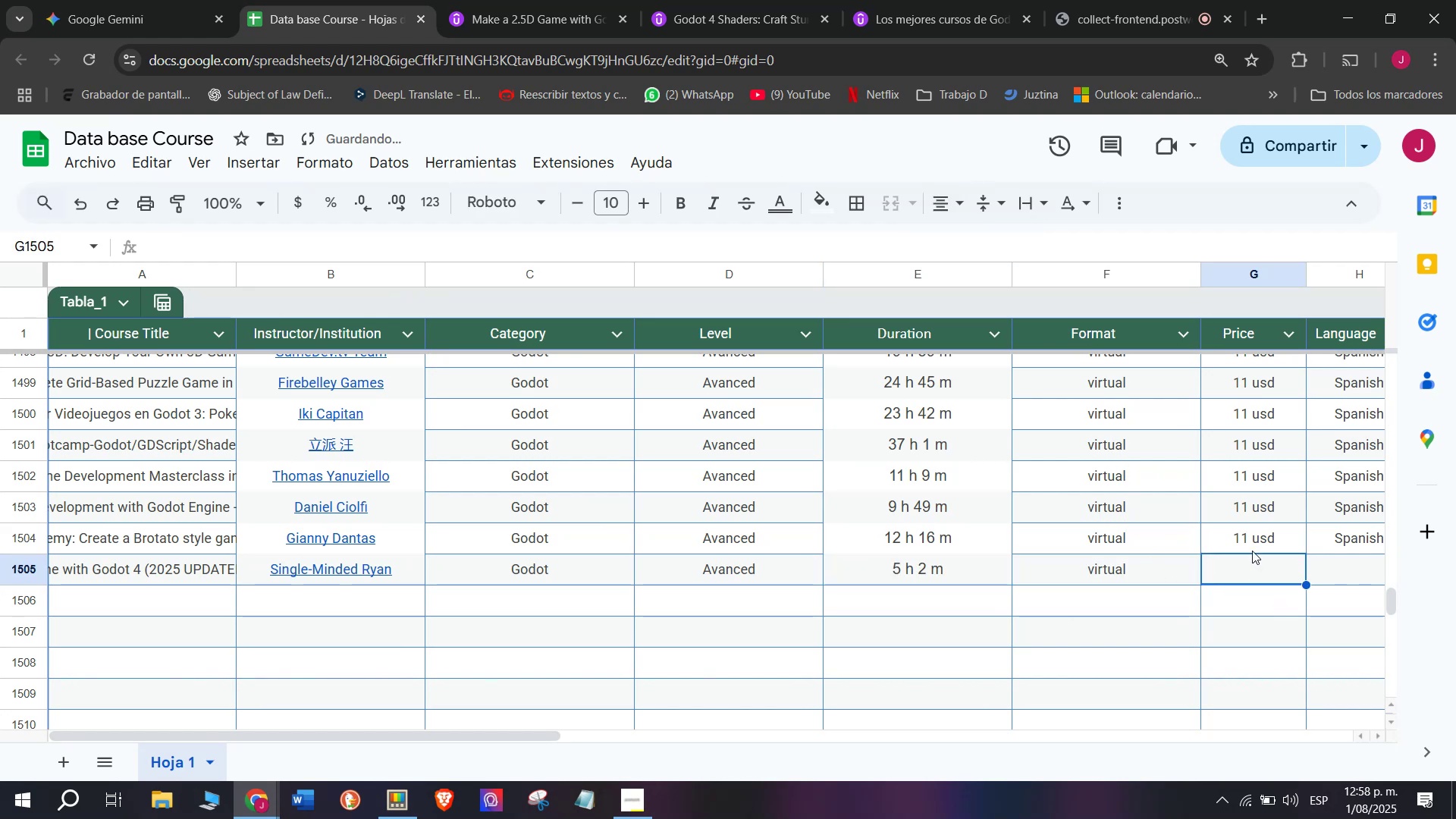 
triple_click([1252, 551])
 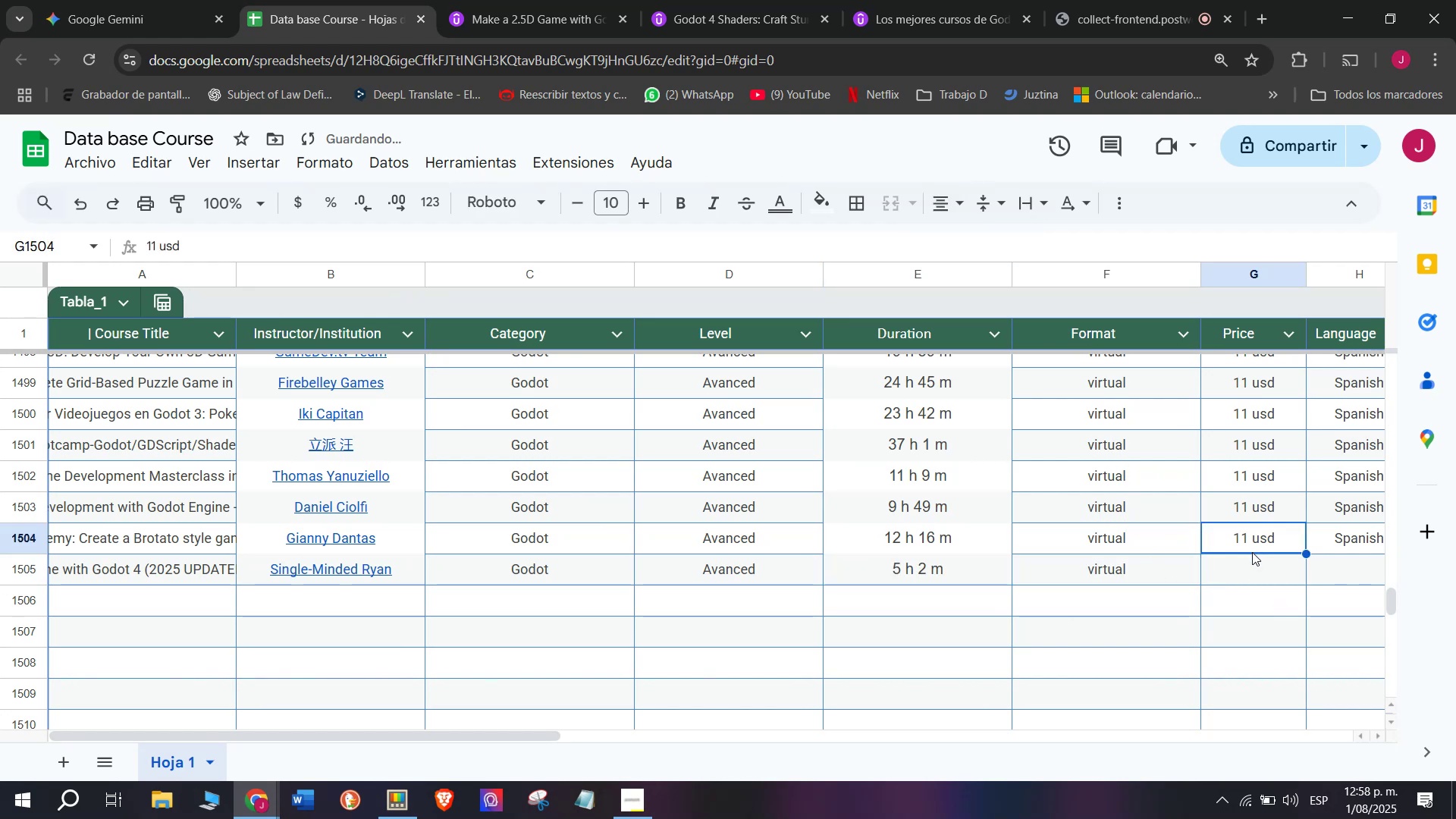 
key(Control+ControlLeft)
 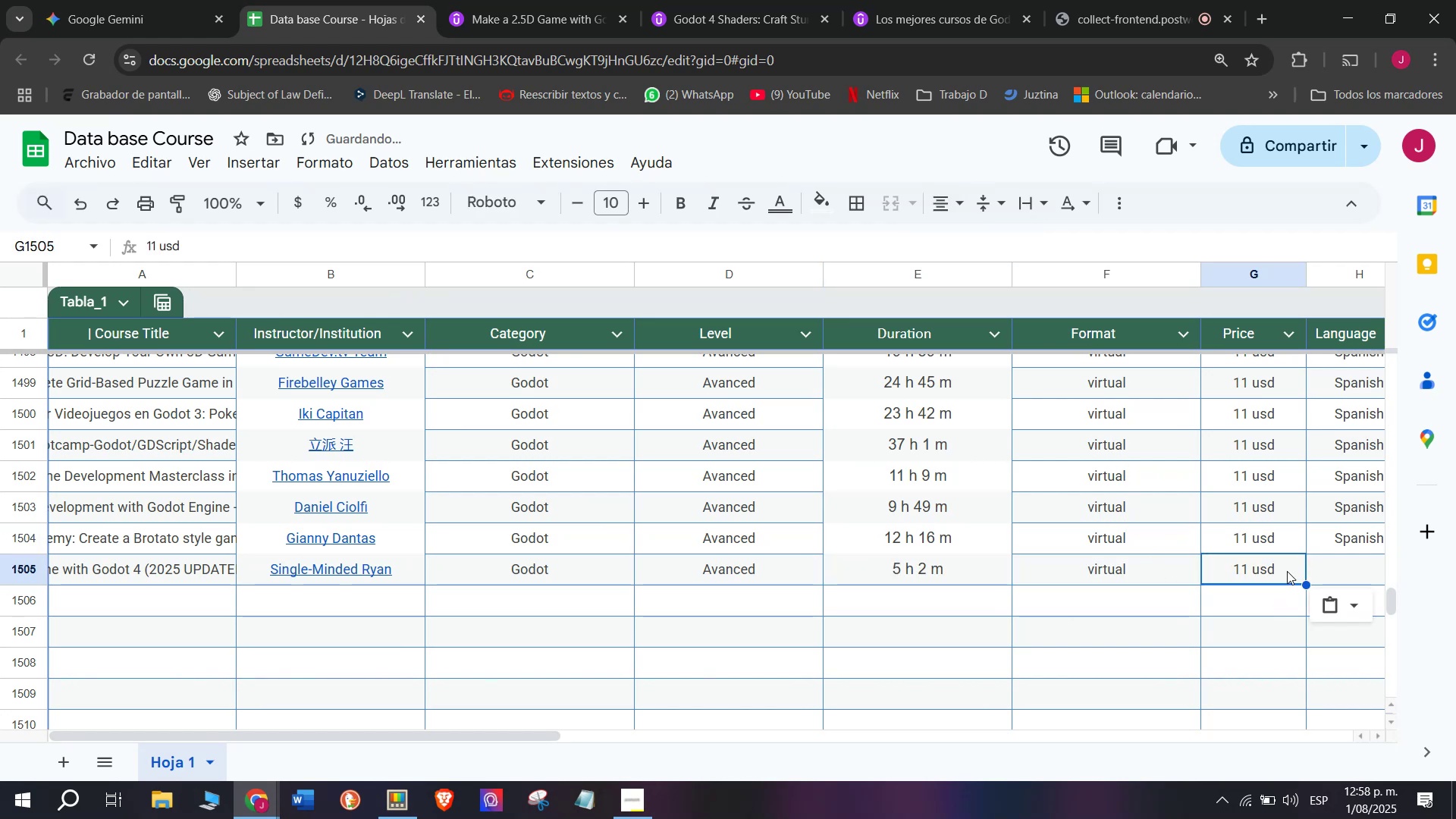 
key(Break)
 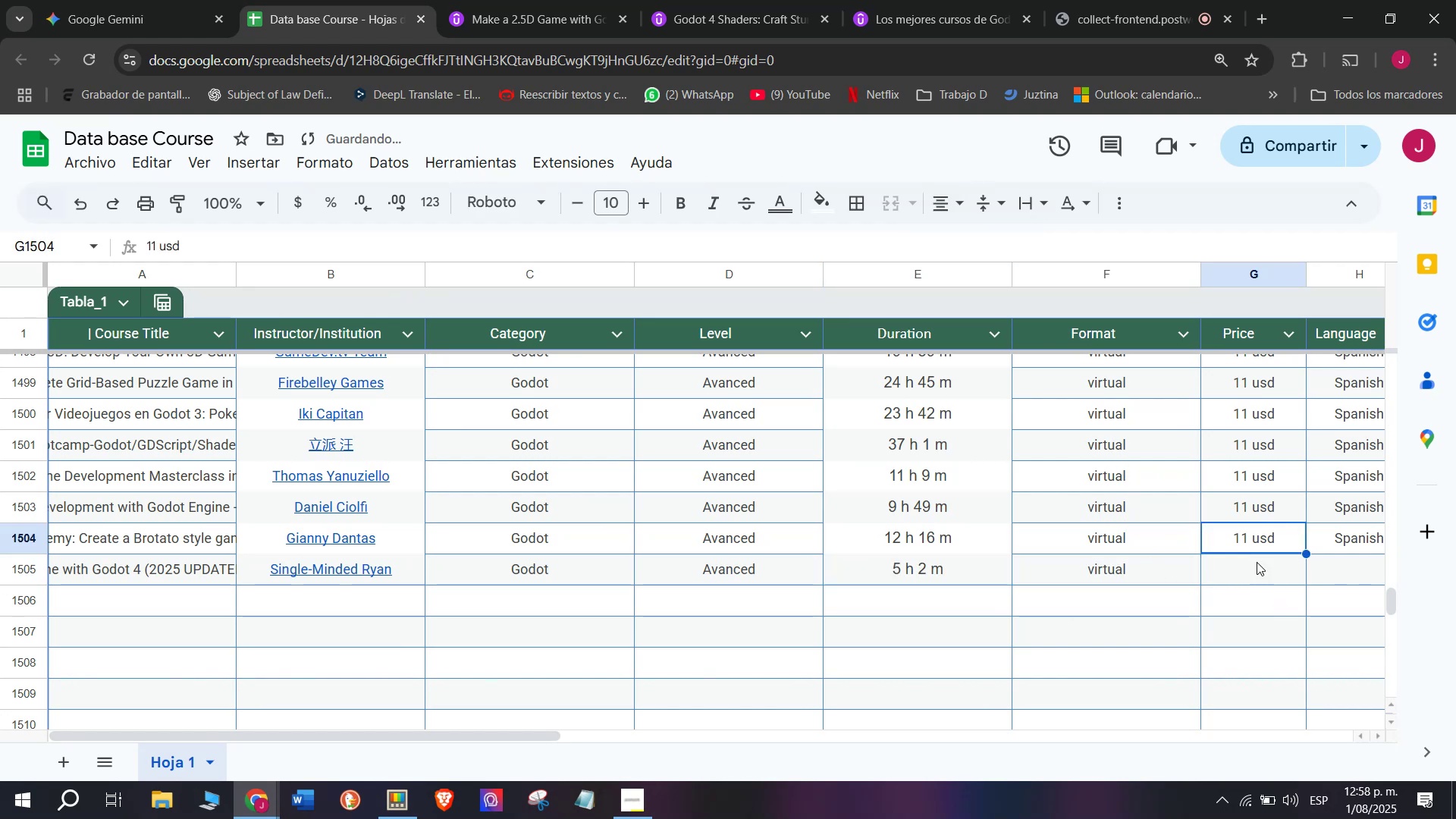 
key(Control+C)
 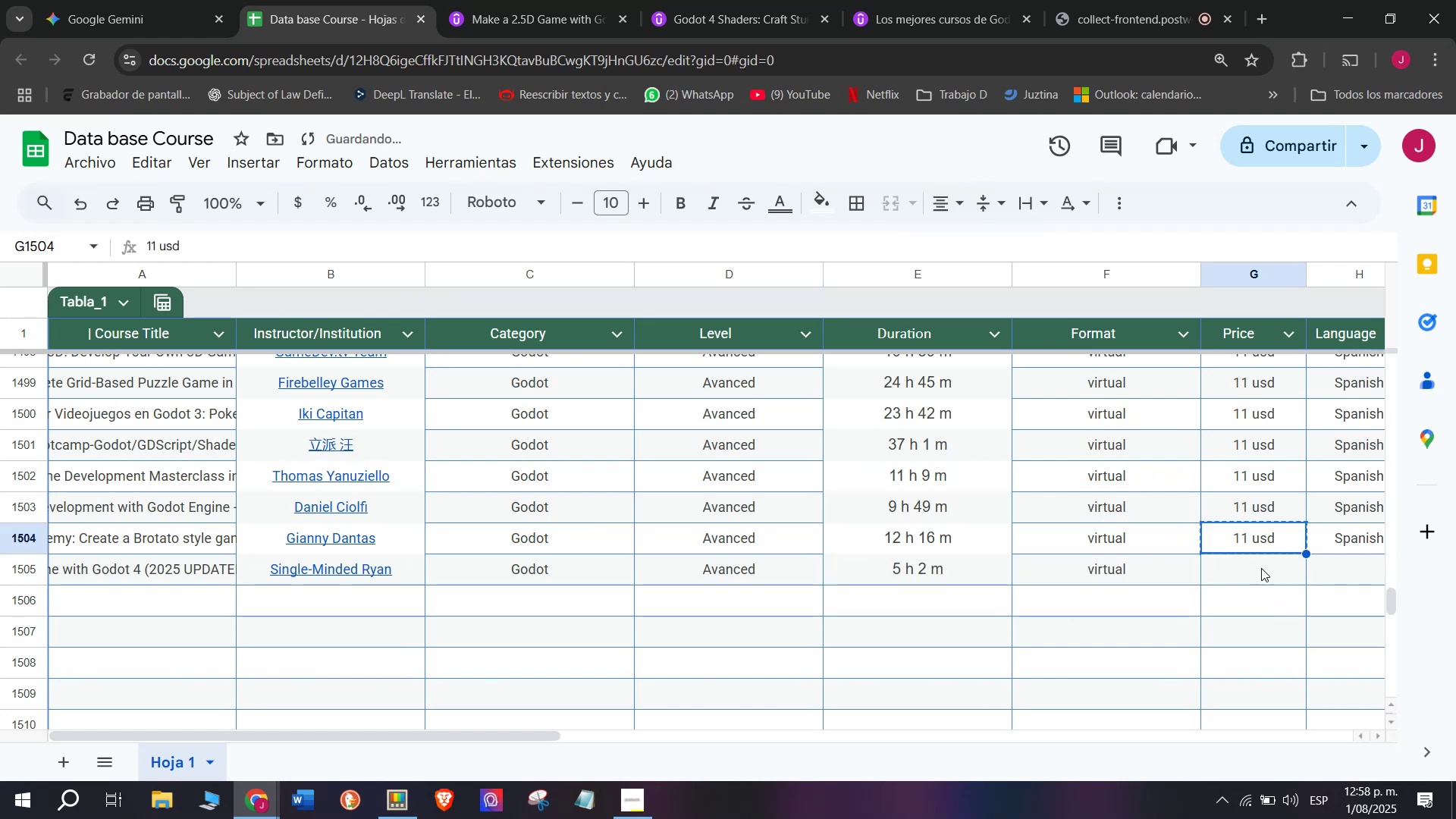 
triple_click([1261, 568])
 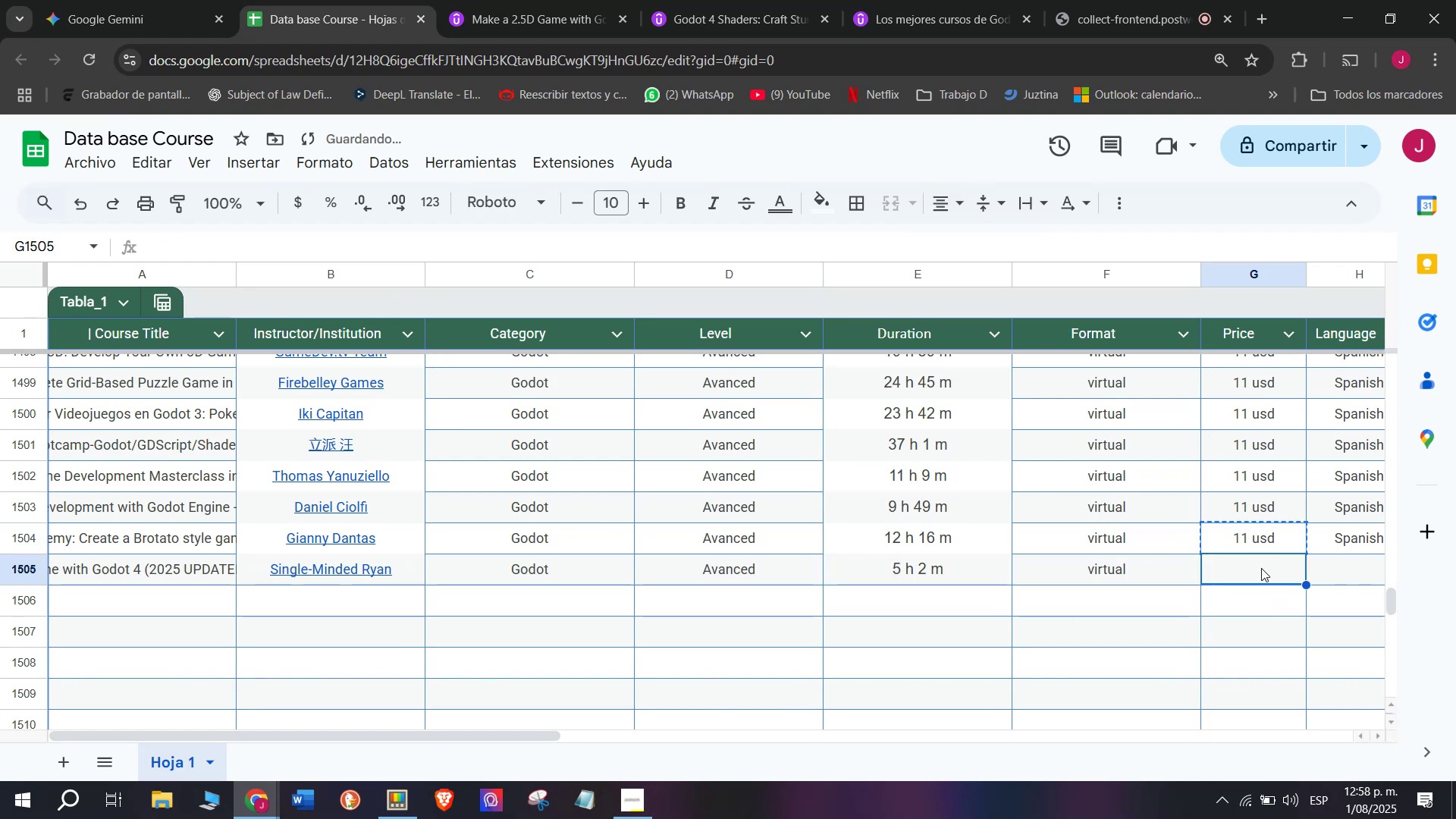 
key(Control+ControlLeft)
 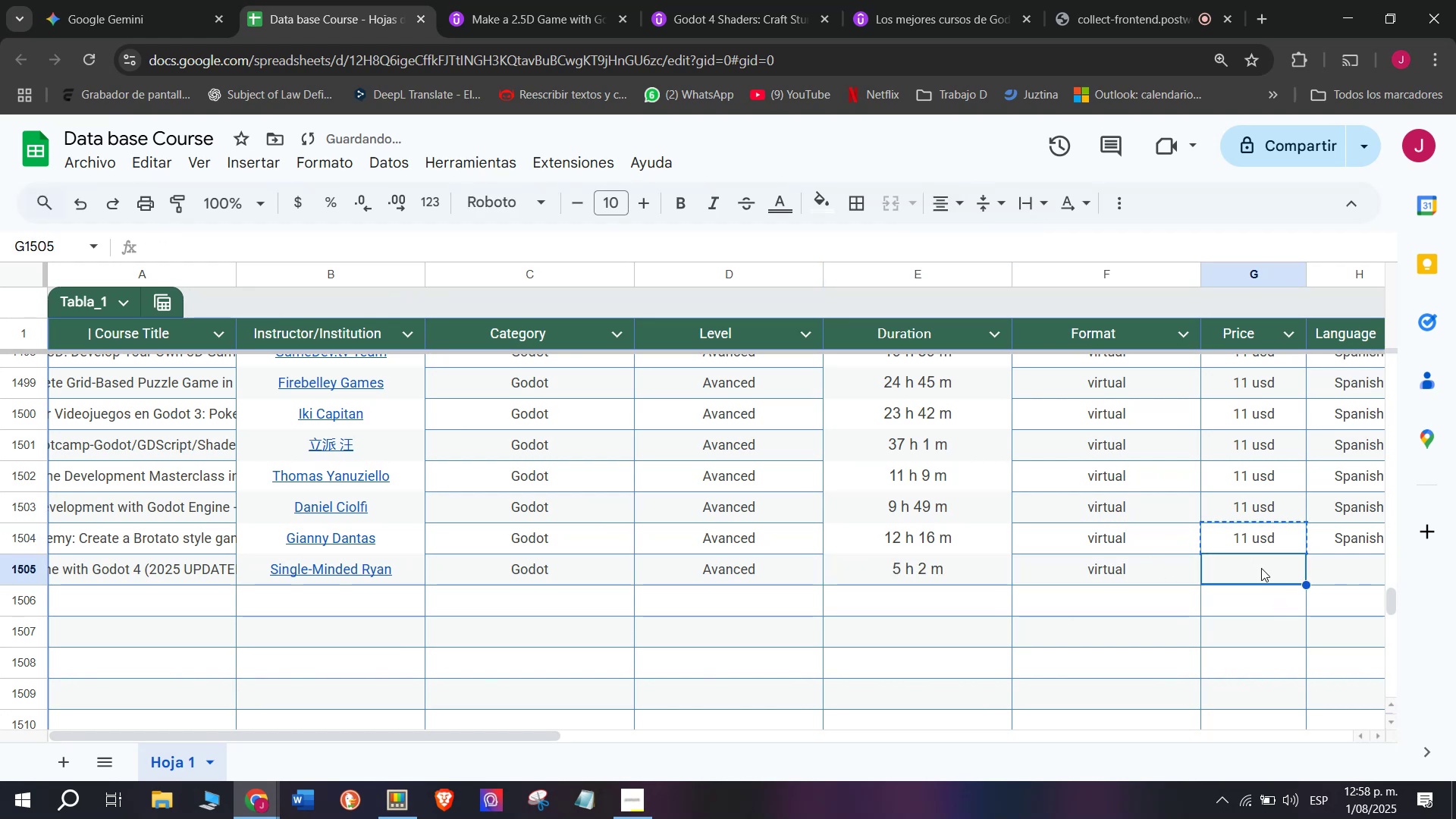 
key(Z)
 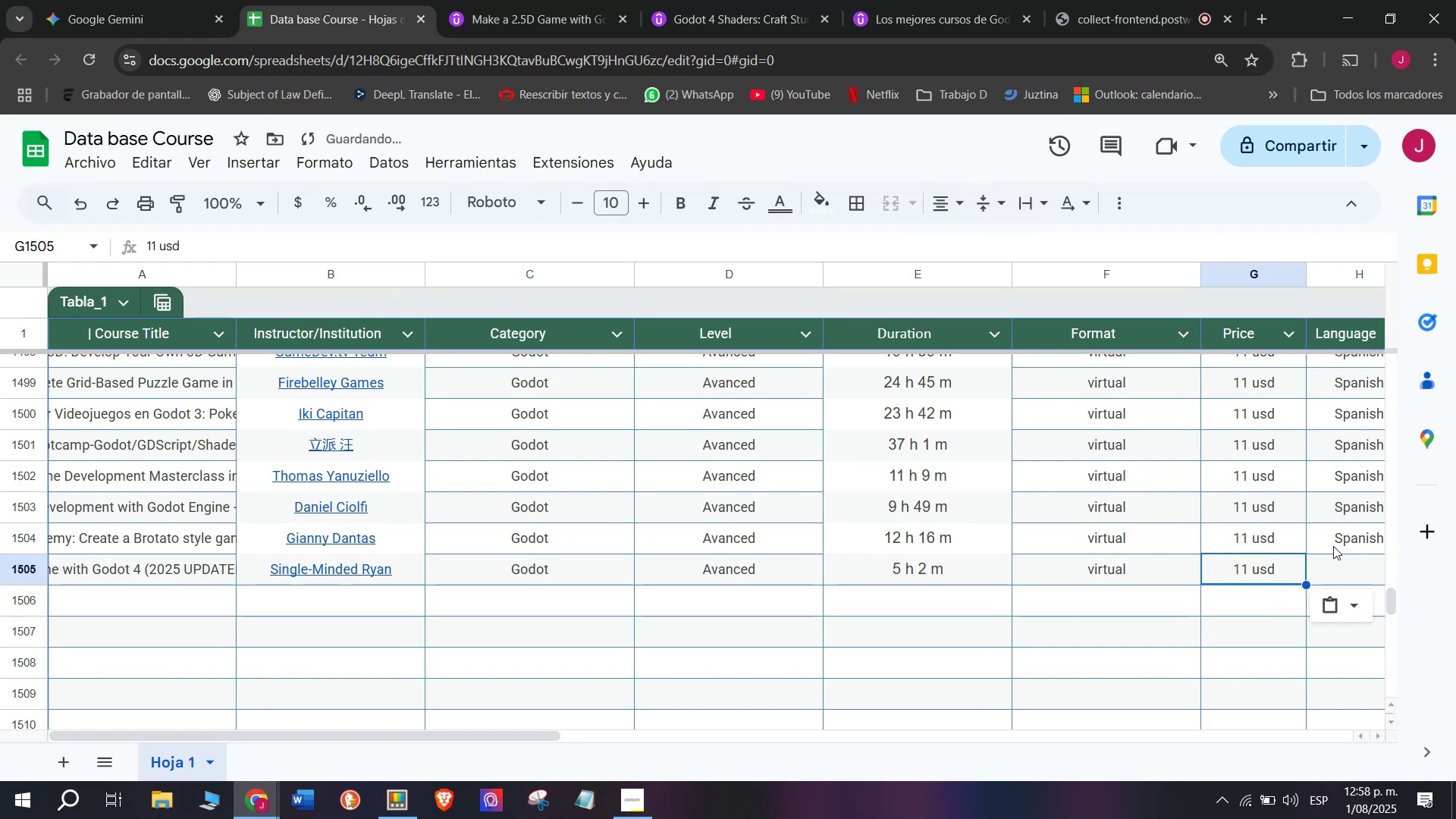 
key(Control+V)
 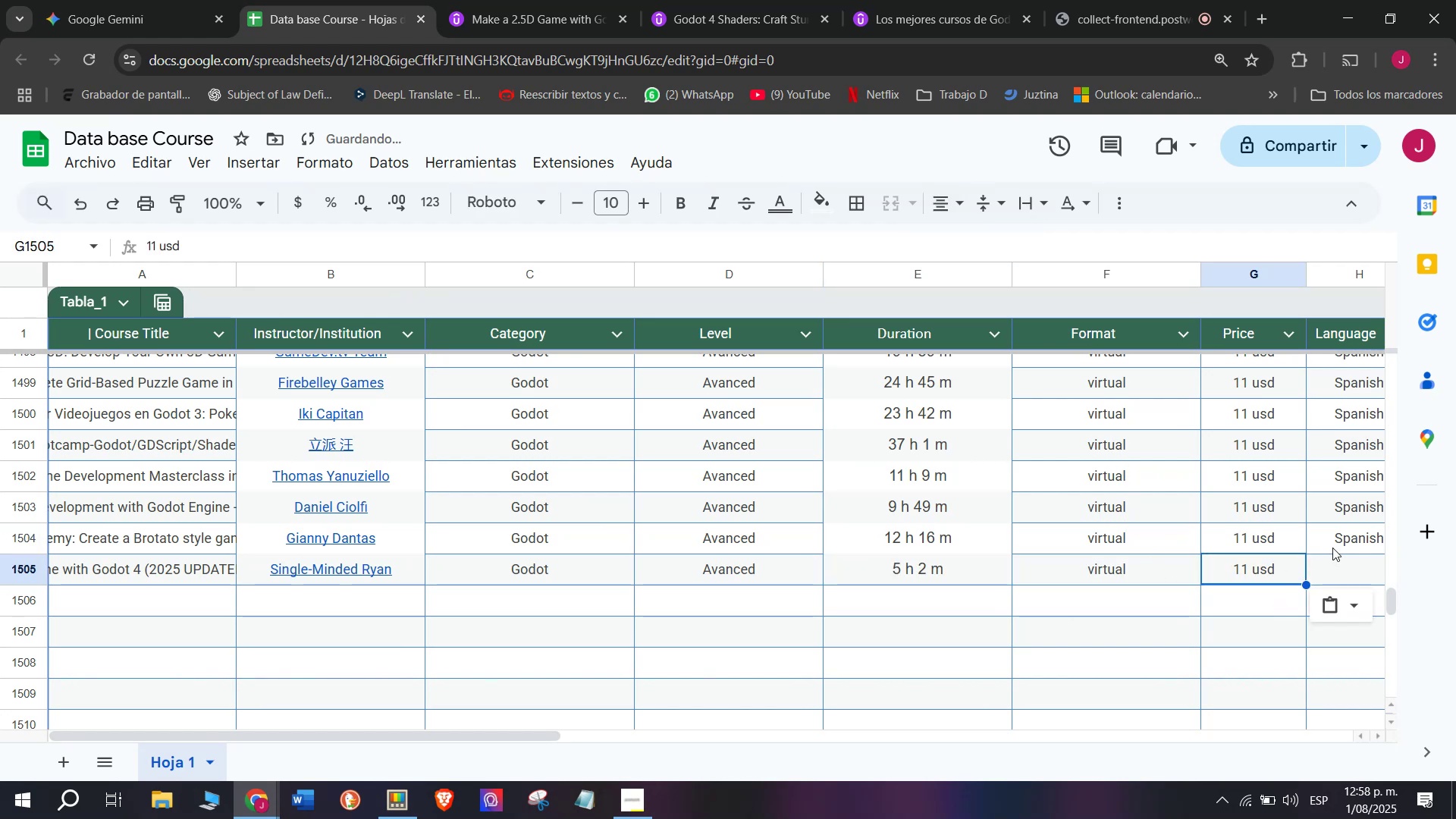 
left_click([1333, 546])
 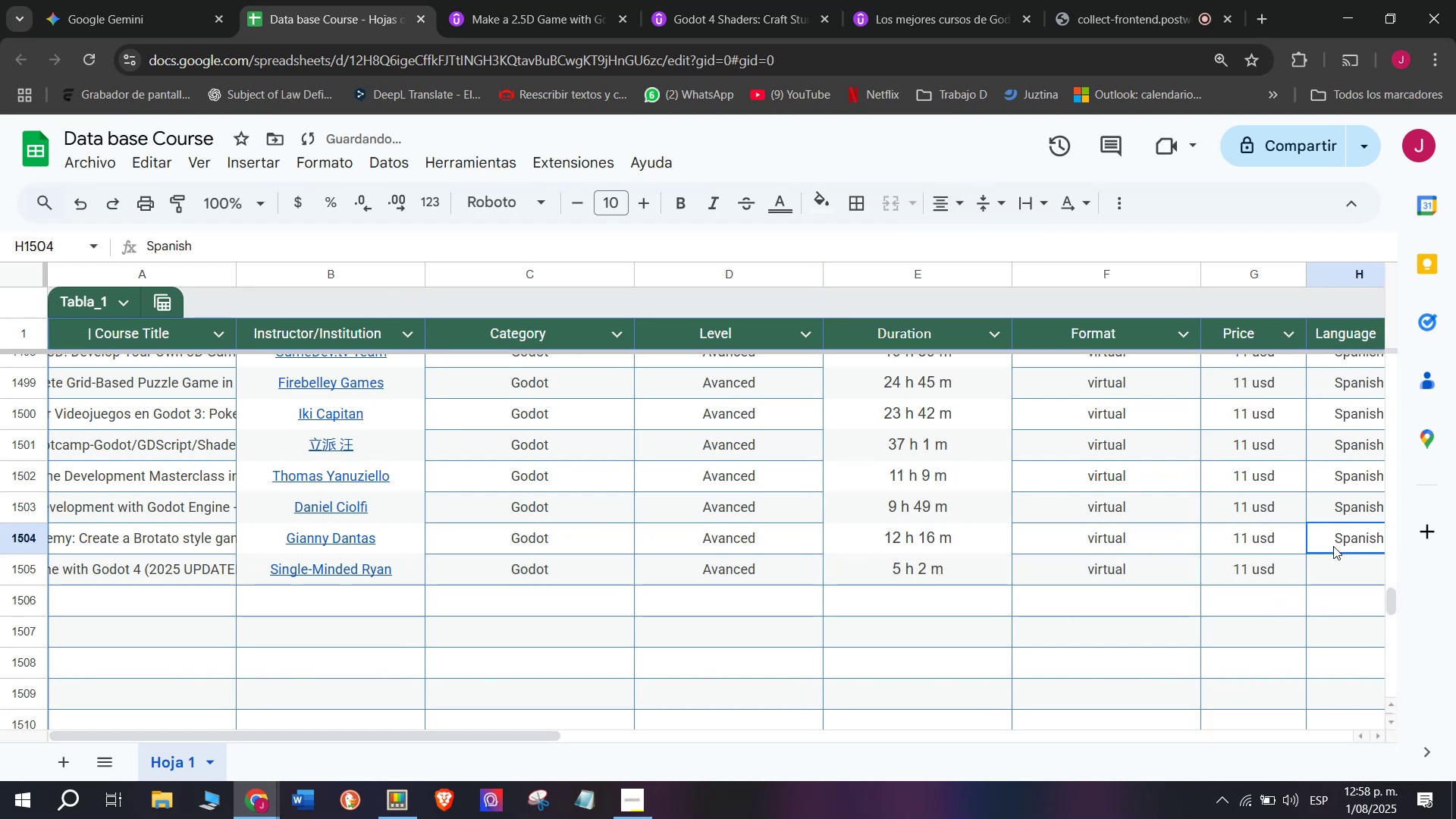 
key(Break)
 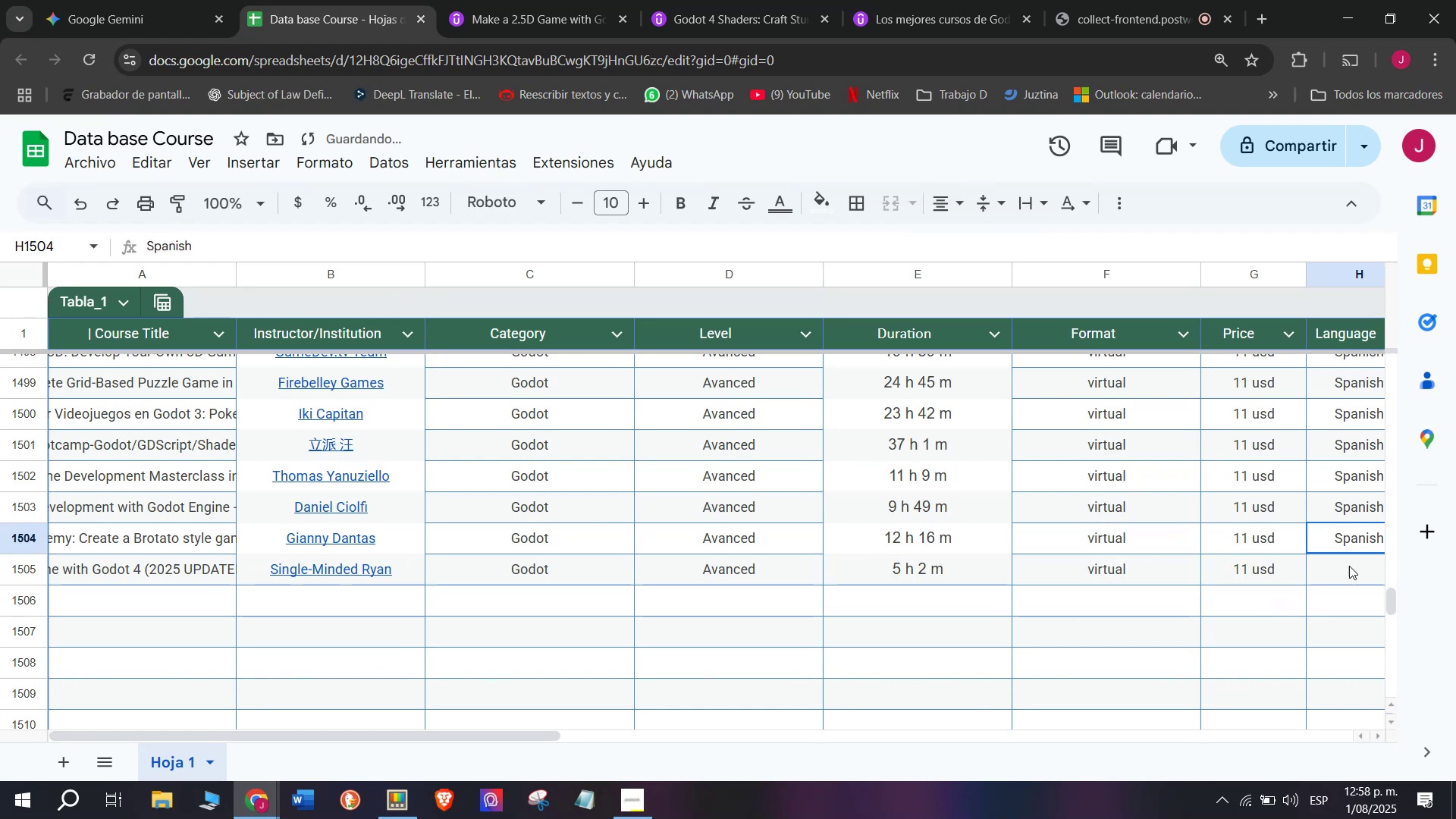 
key(Control+ControlLeft)
 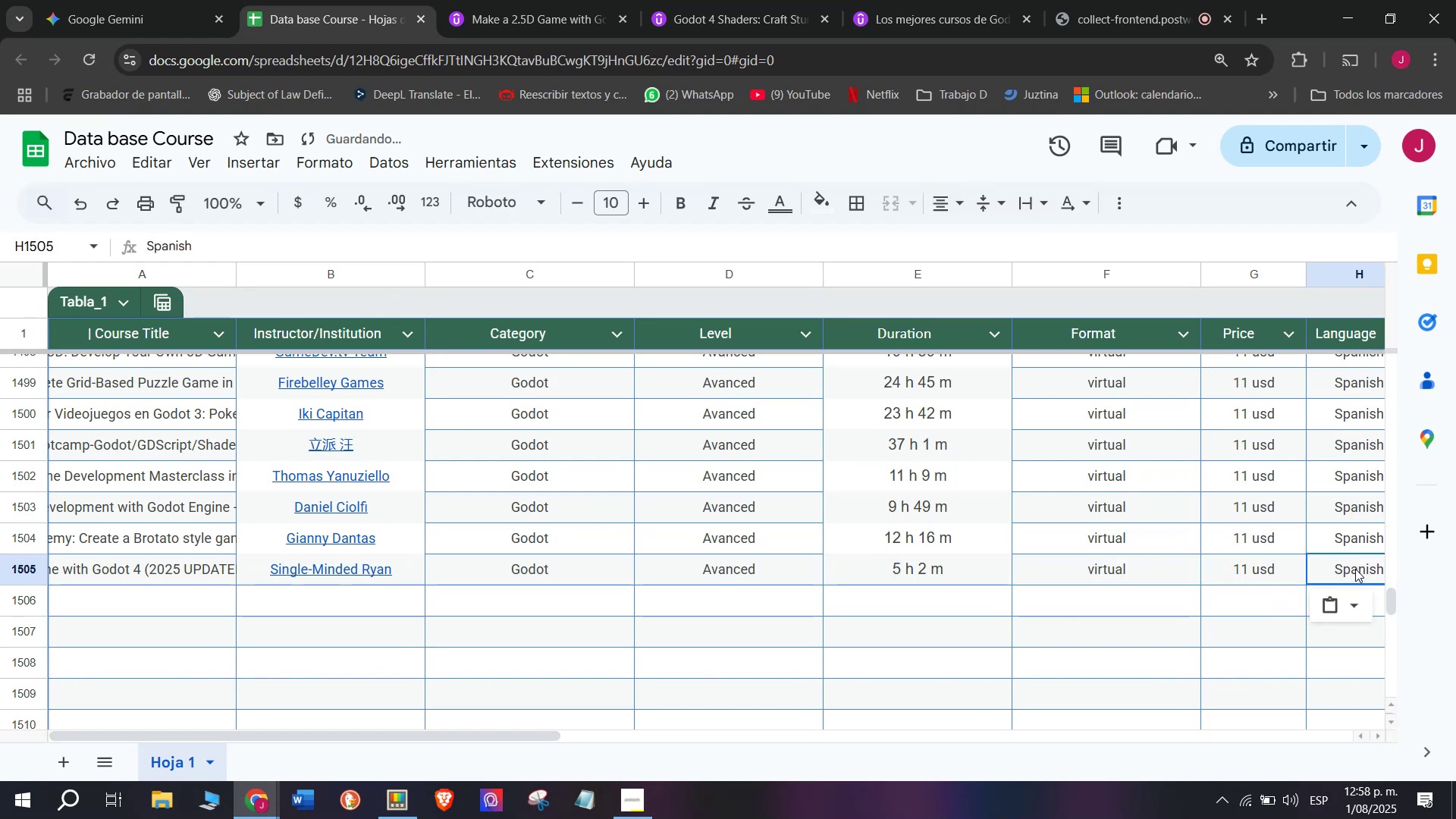 
key(Control+C)
 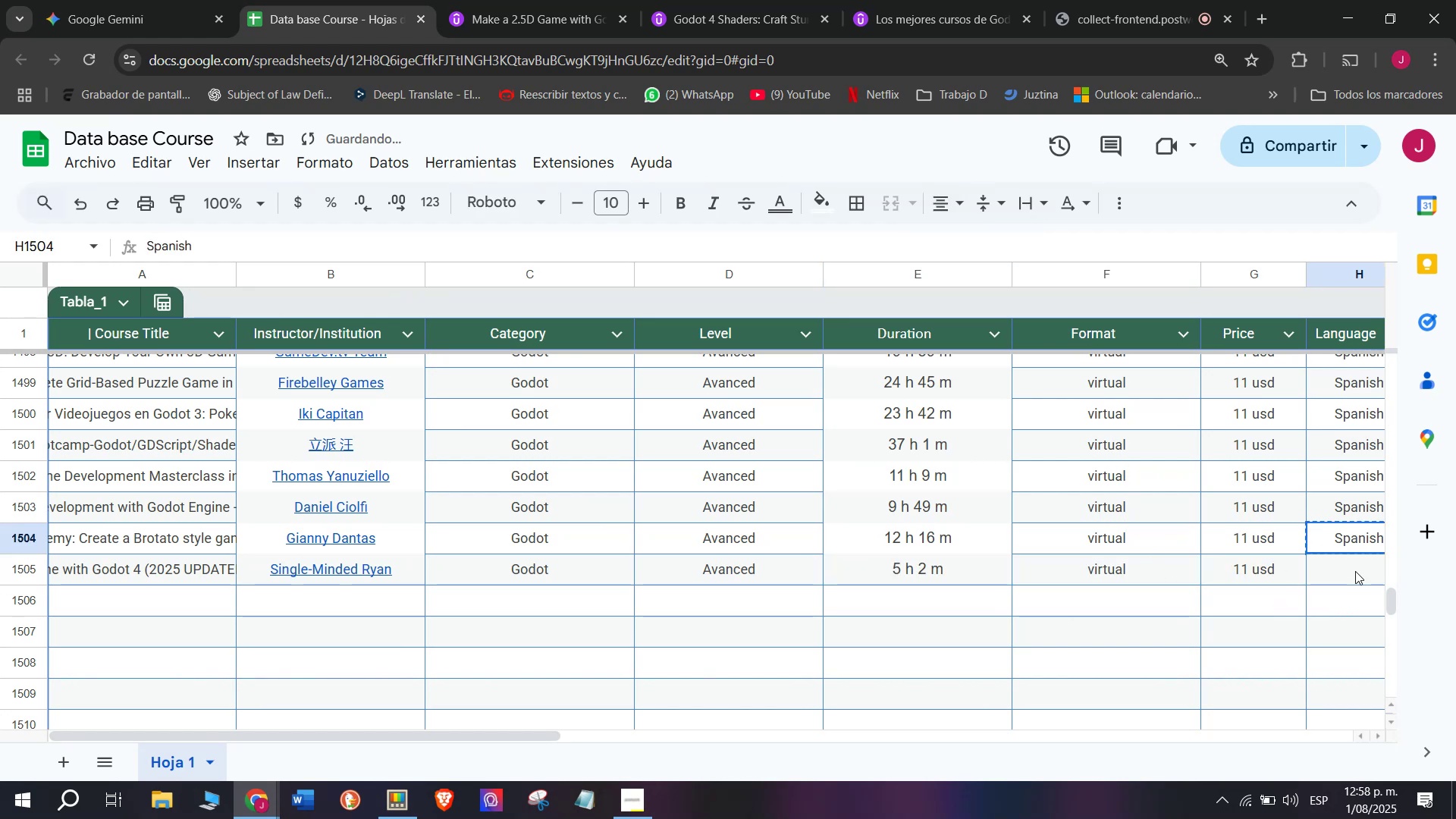 
key(Control+ControlLeft)
 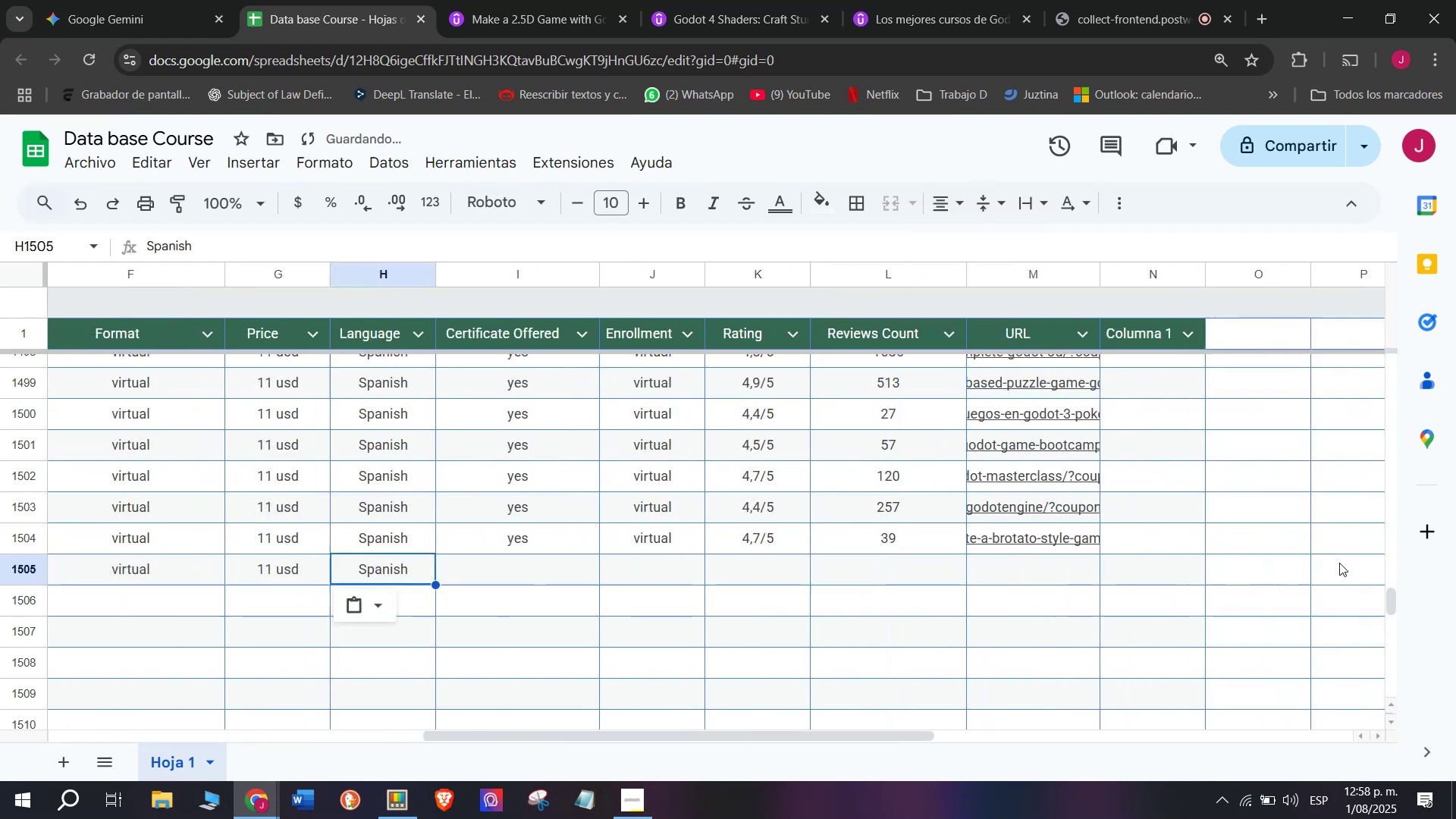 
key(Z)
 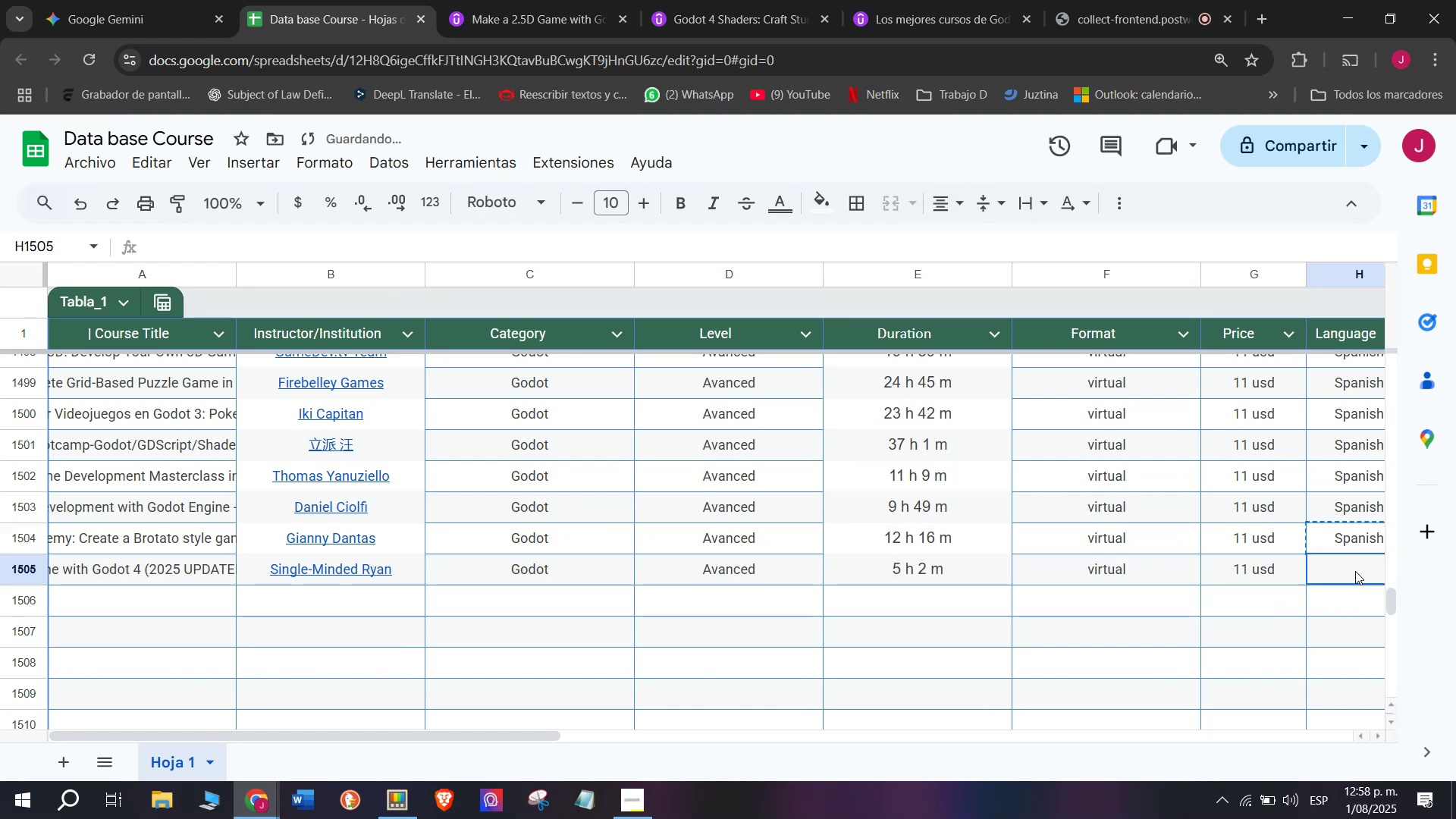 
key(Control+V)
 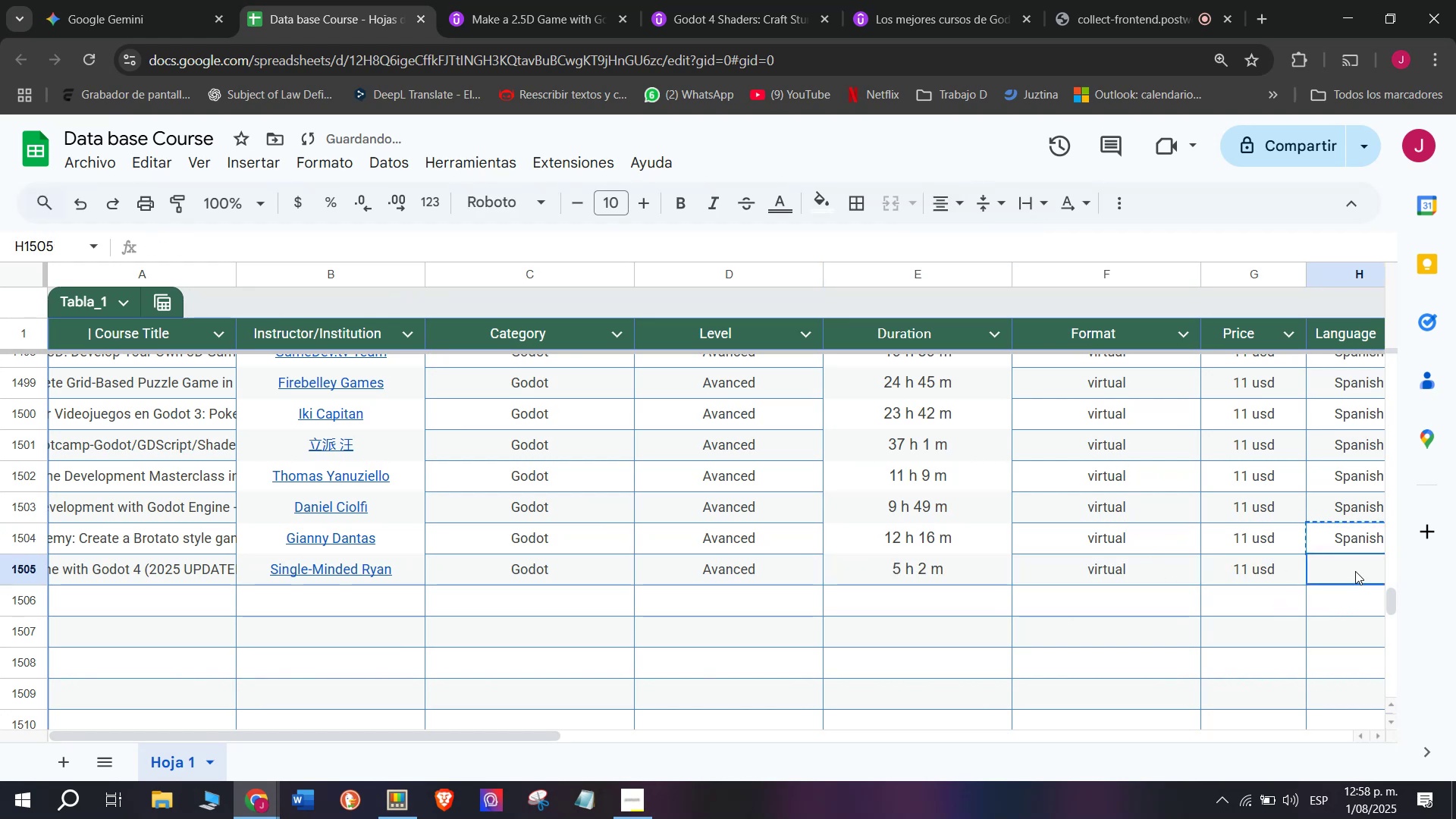 
double_click([1355, 571])
 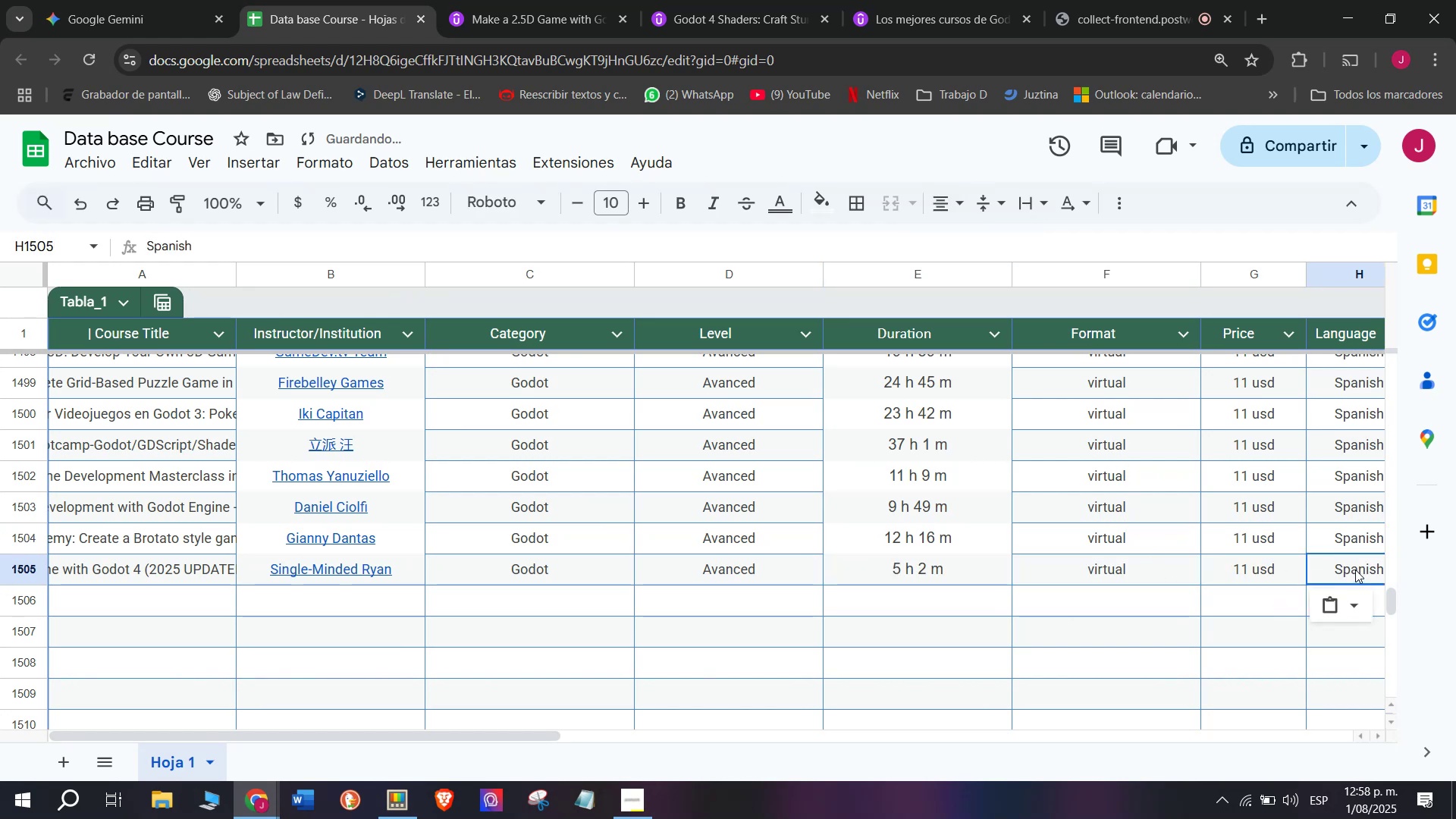 
scroll: coordinate [251, 569], scroll_direction: down, amount: 3.0
 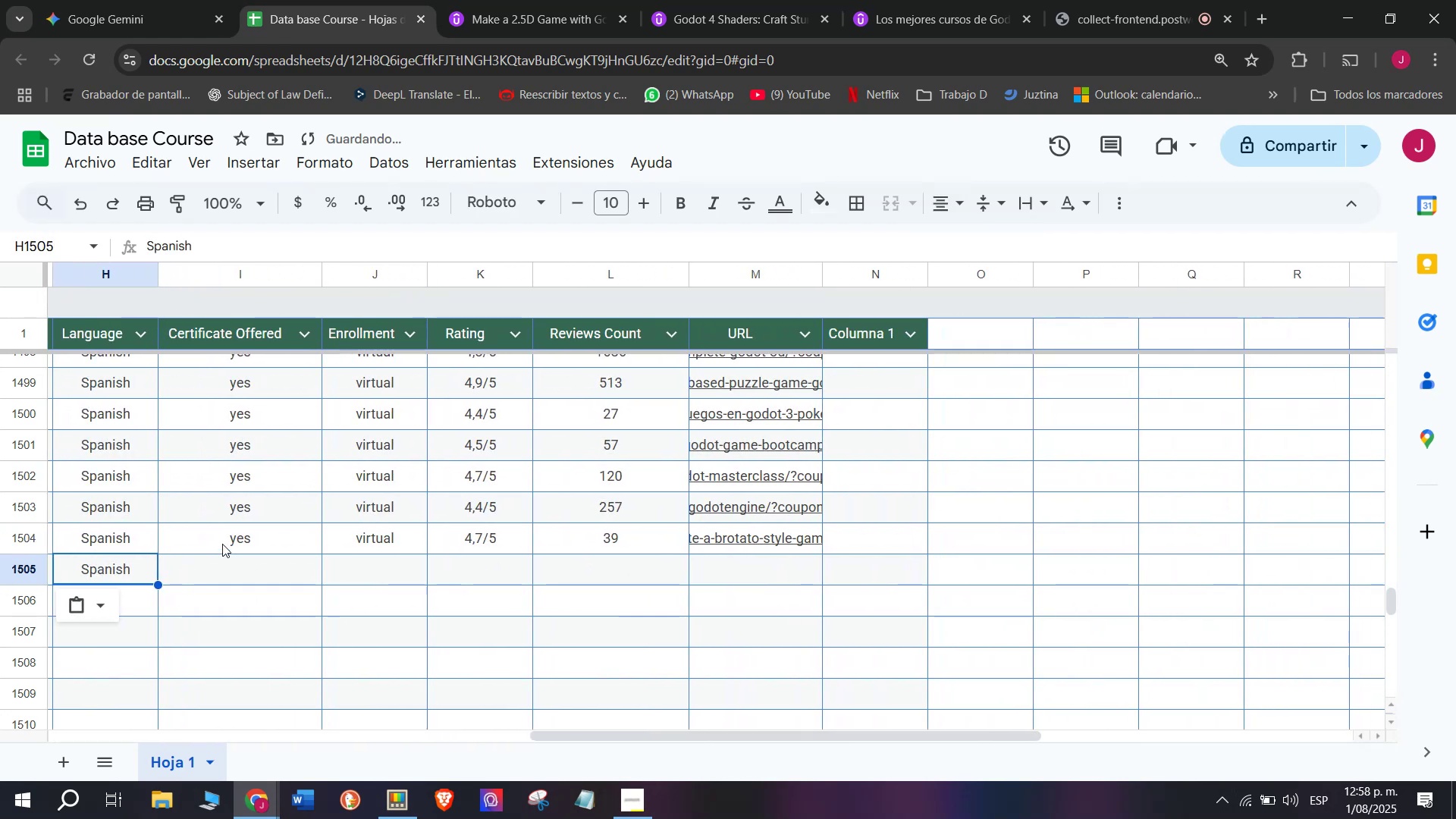 
left_click([223, 542])
 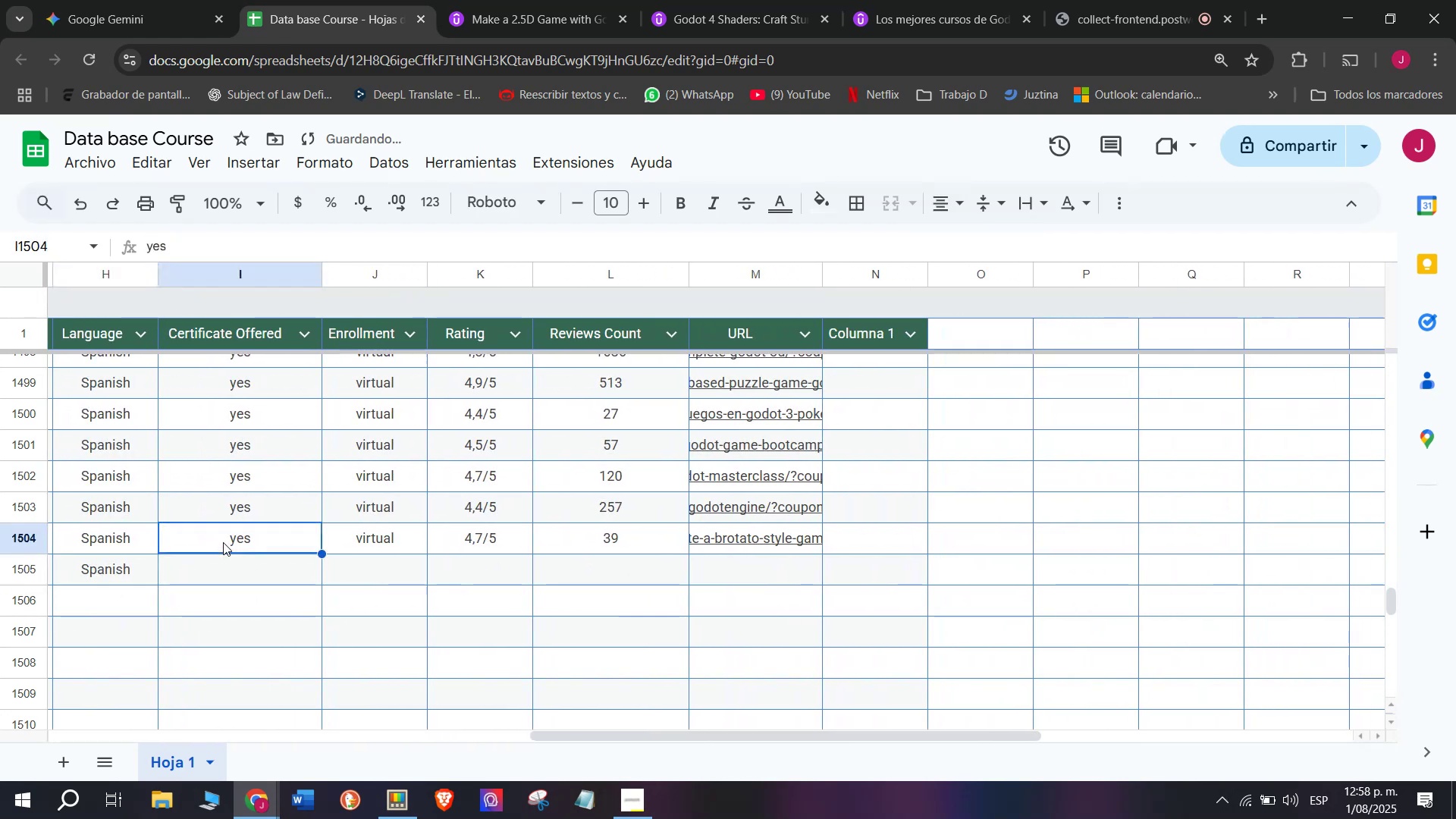 
key(Break)
 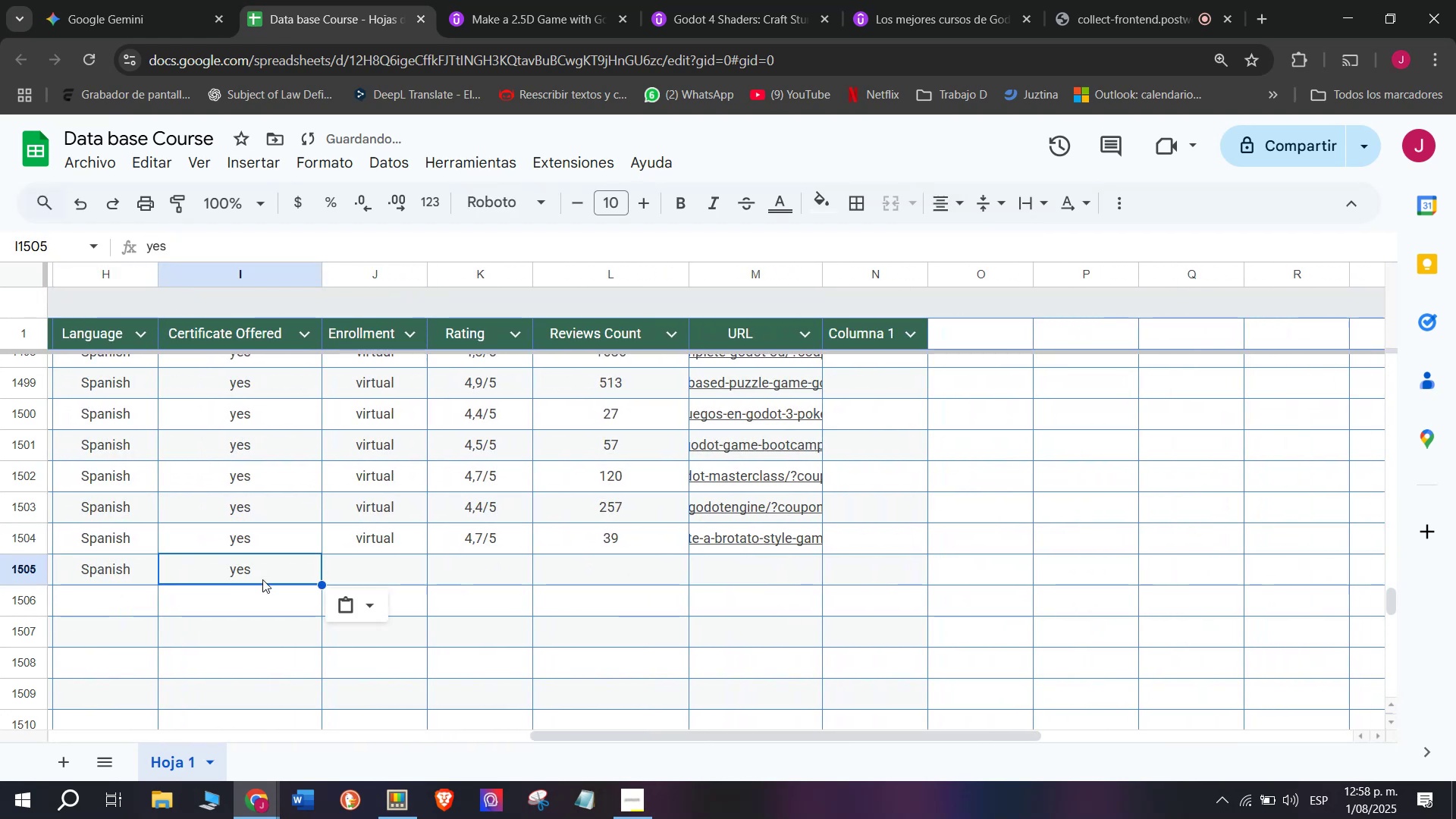 
key(Control+ControlLeft)
 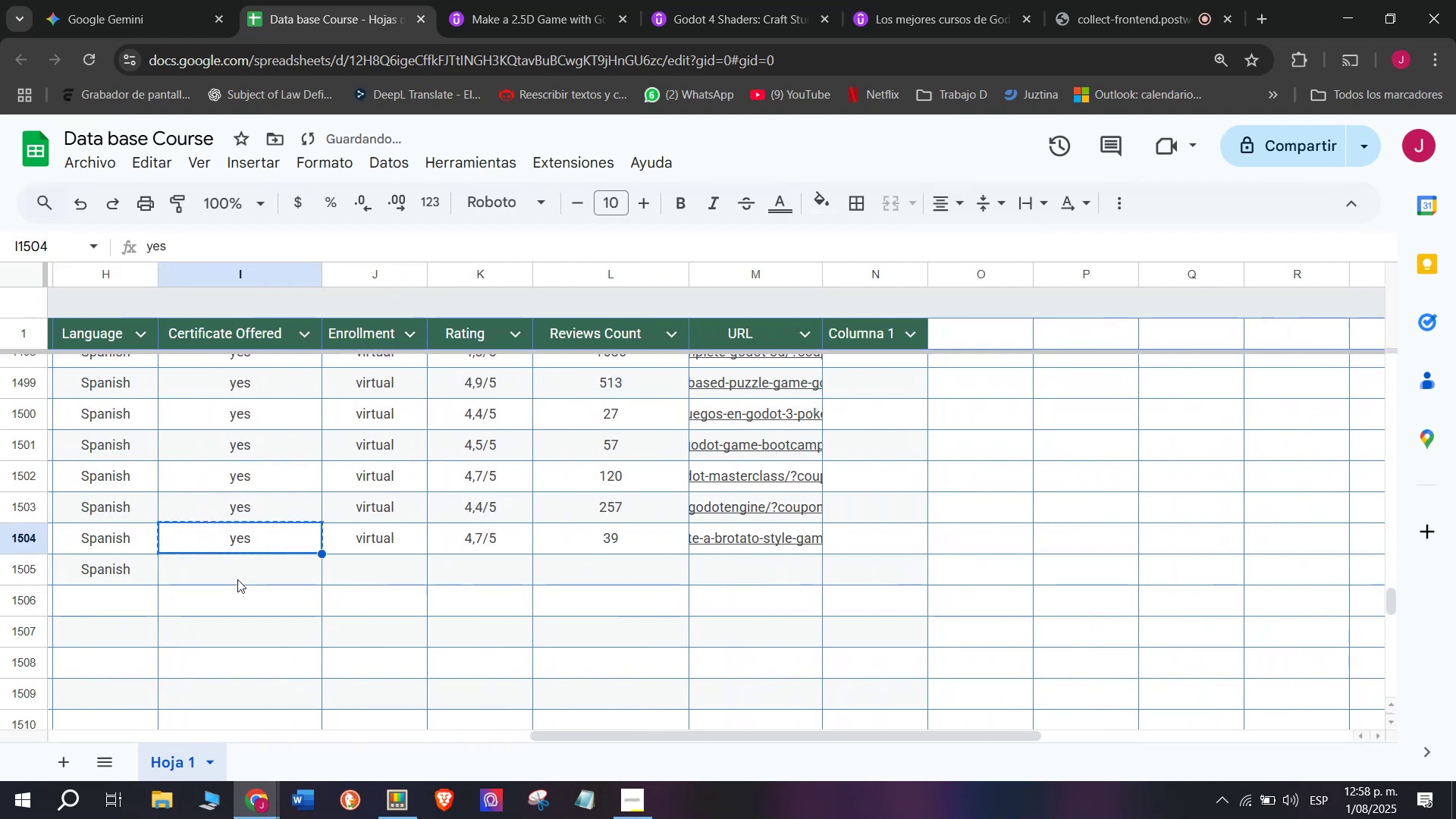 
key(Control+C)
 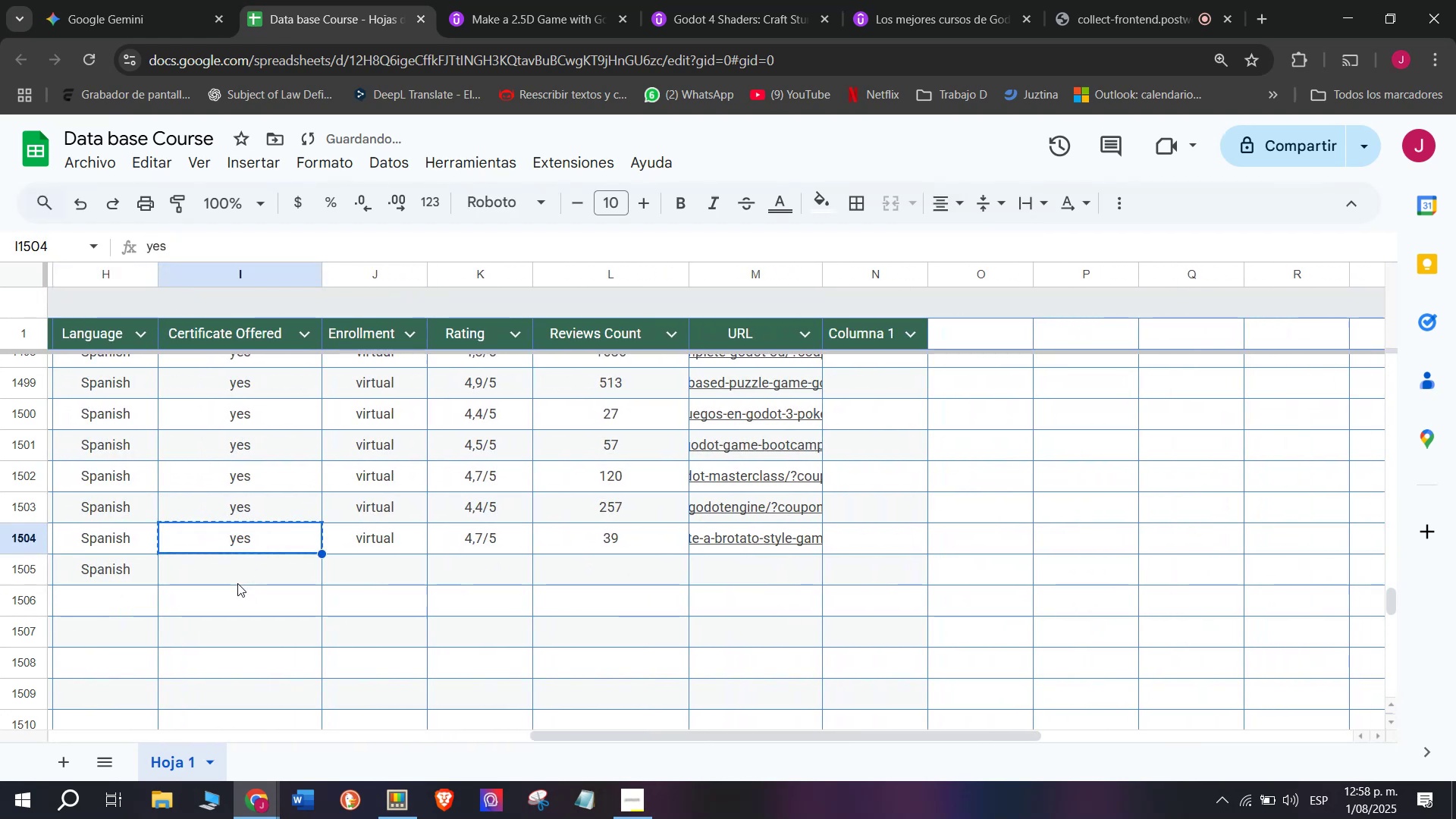 
double_click([237, 582])
 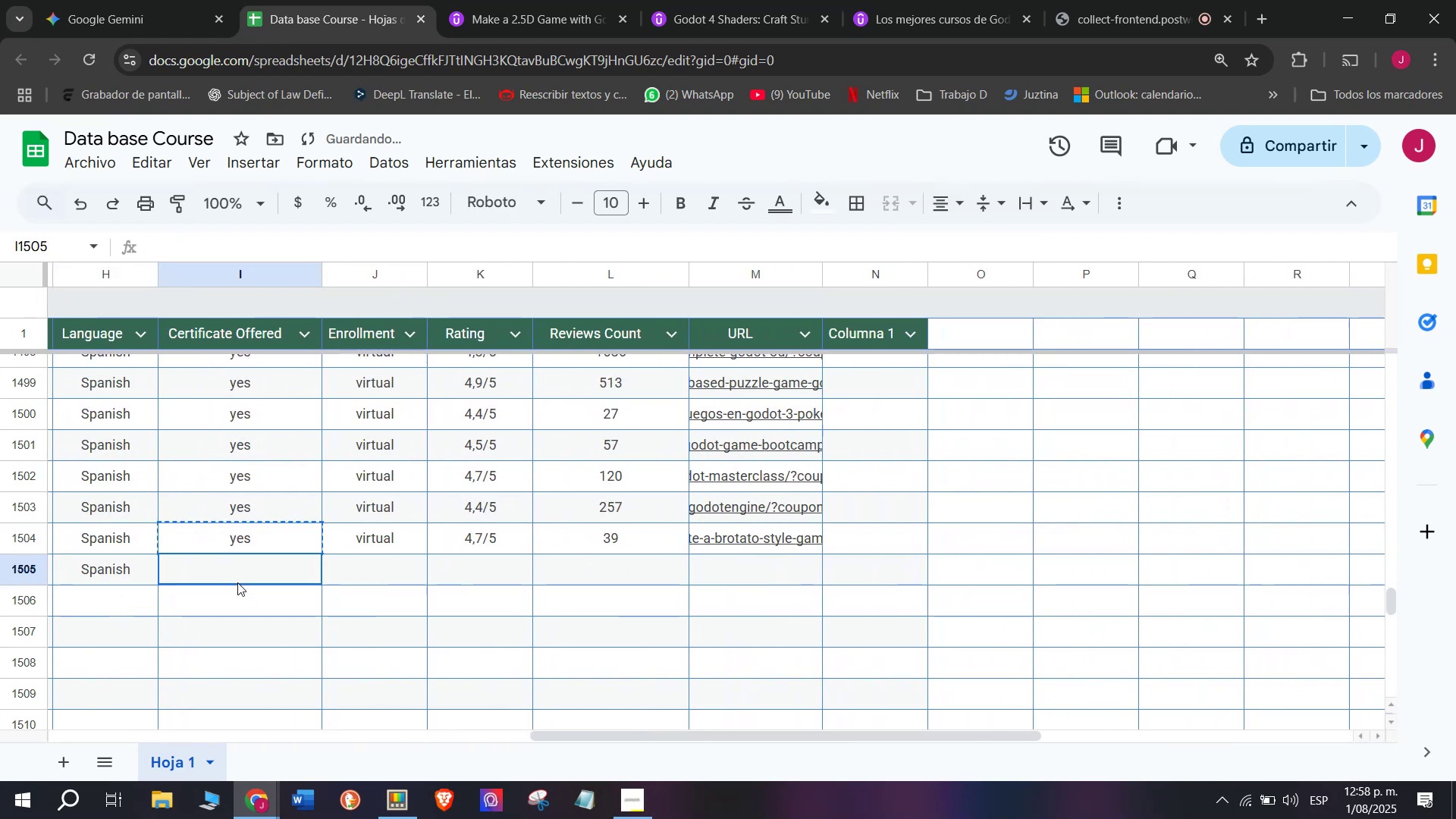 
key(Control+ControlLeft)
 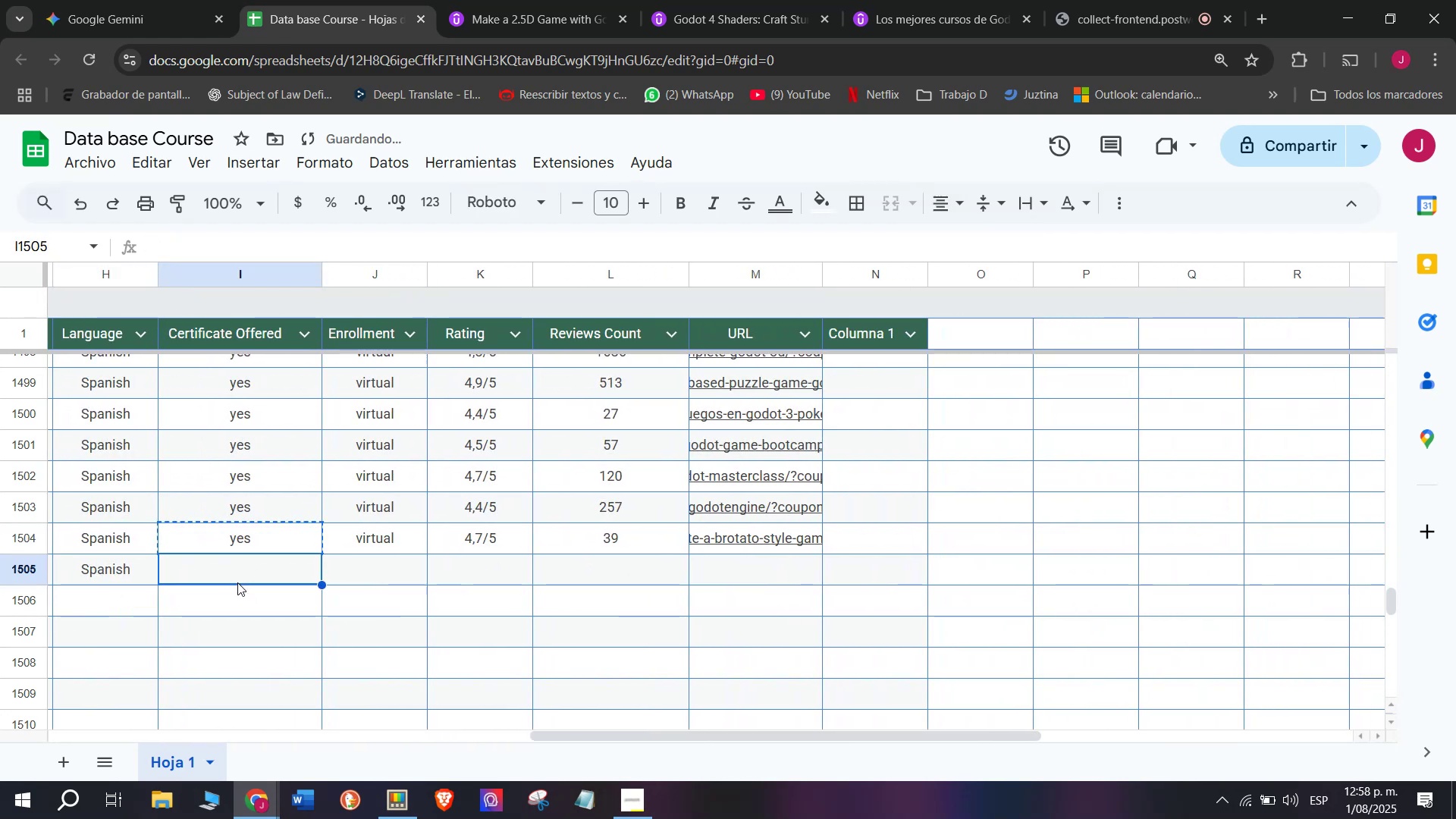 
key(Z)
 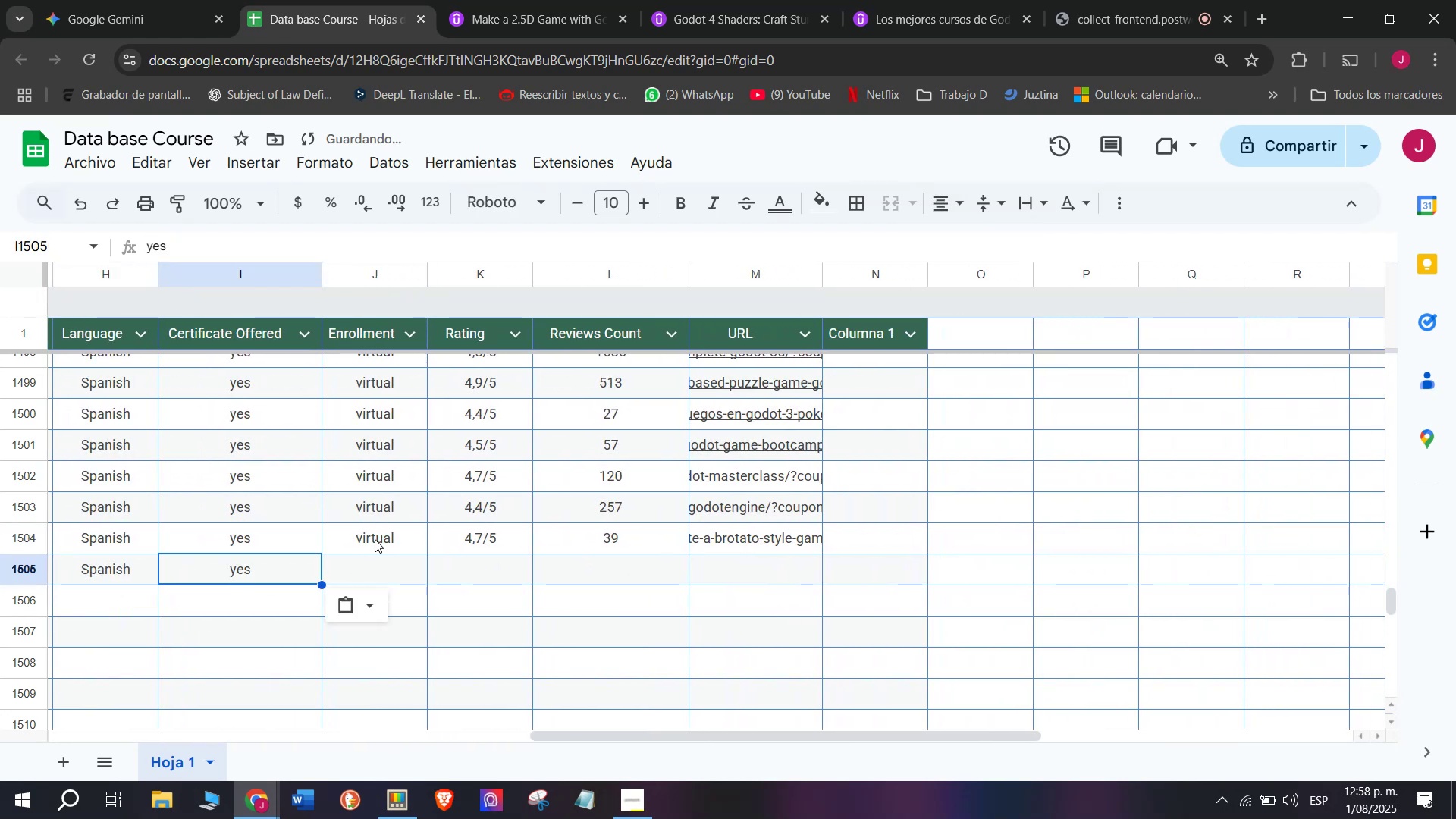 
key(Control+V)
 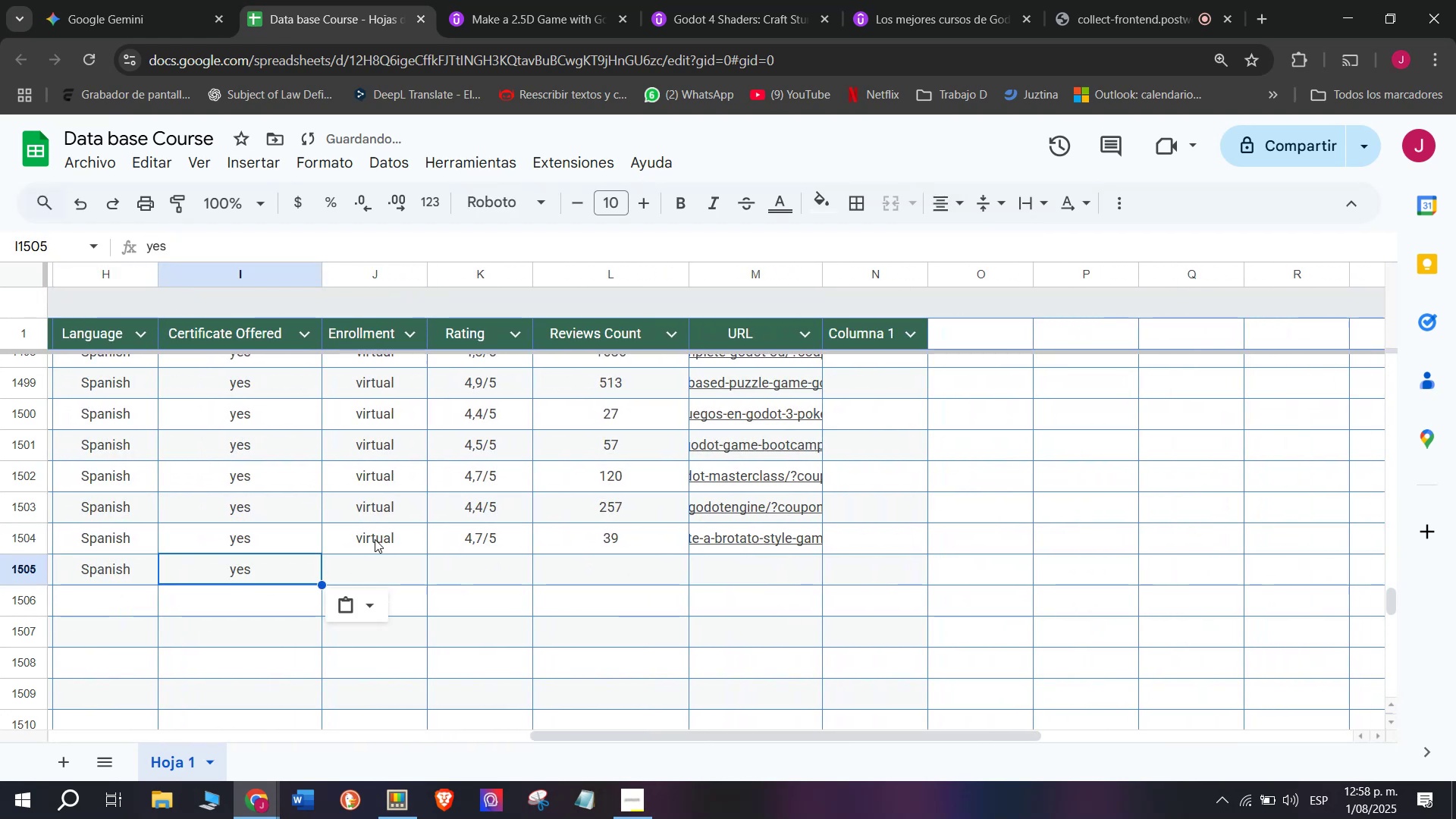 
key(Break)
 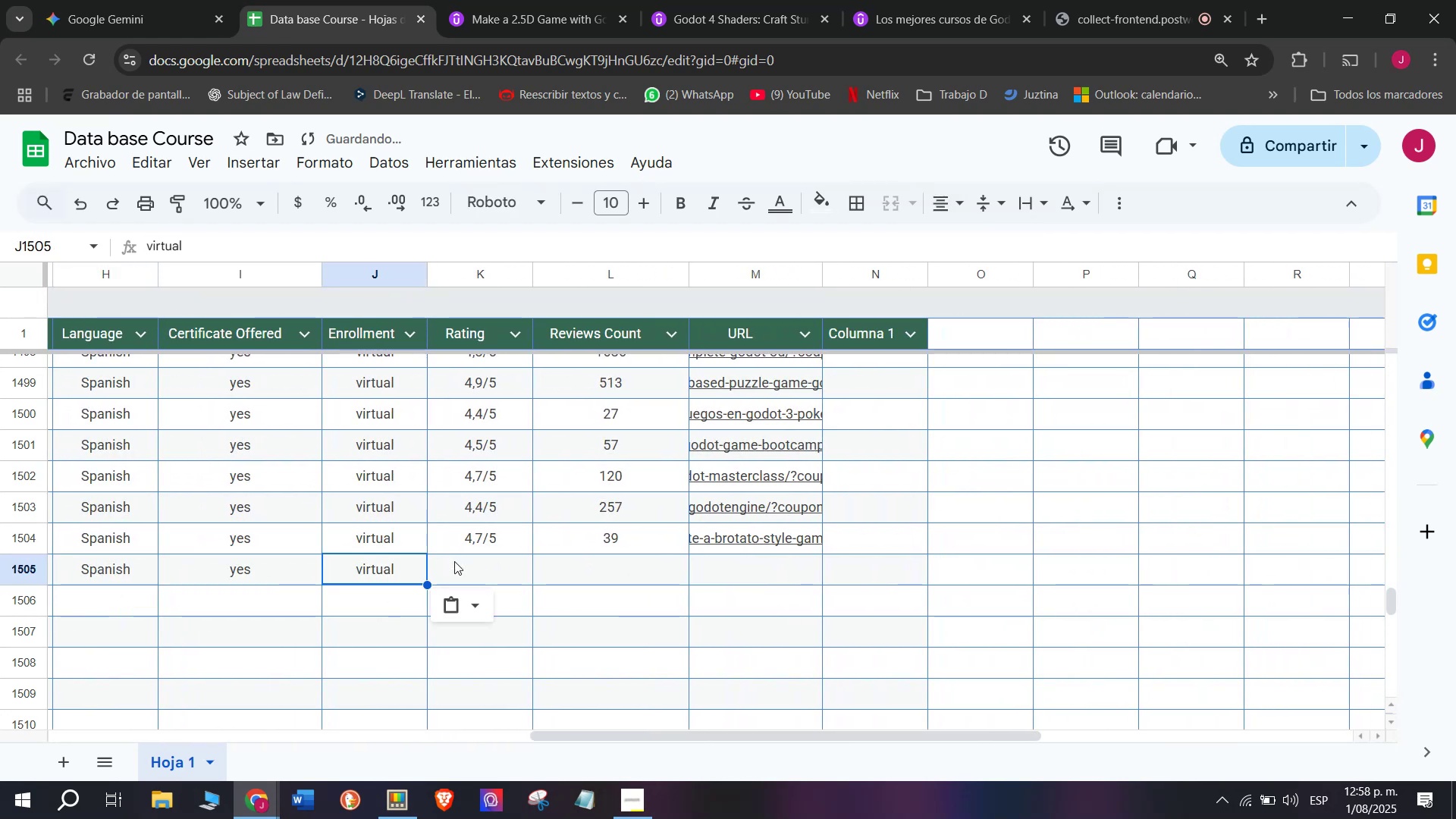 
key(Control+ControlLeft)
 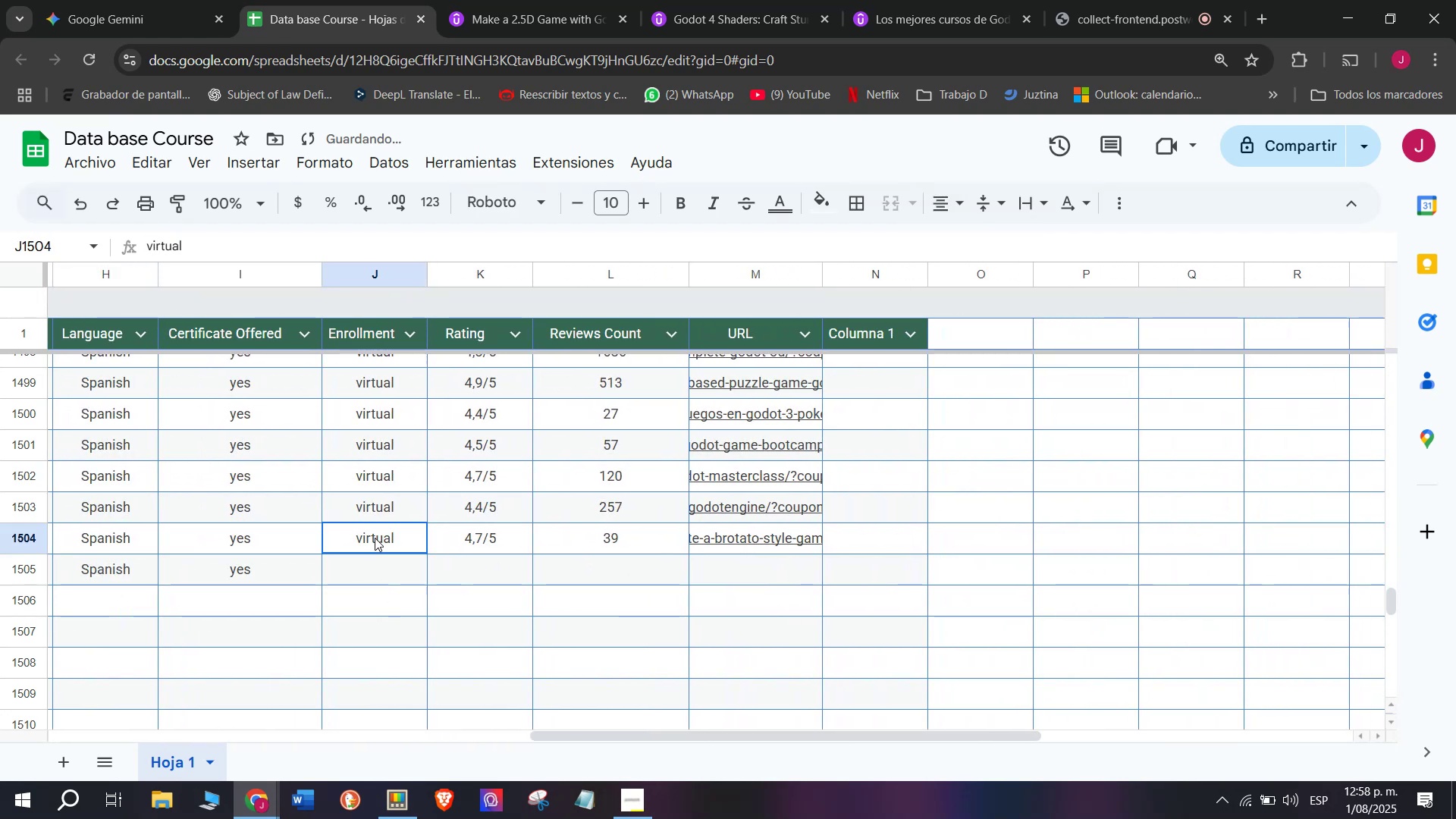 
key(Control+C)
 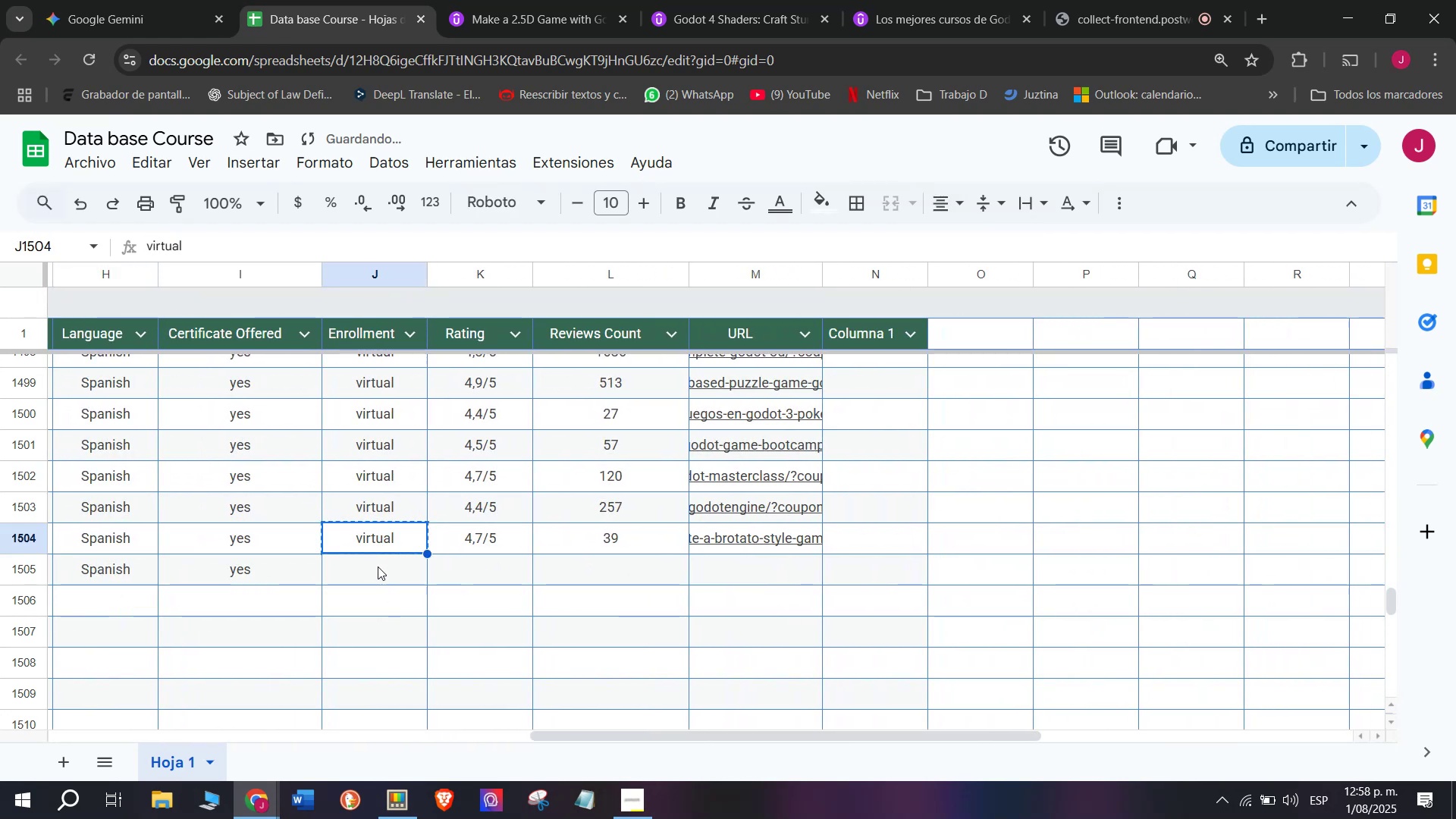 
key(Z)
 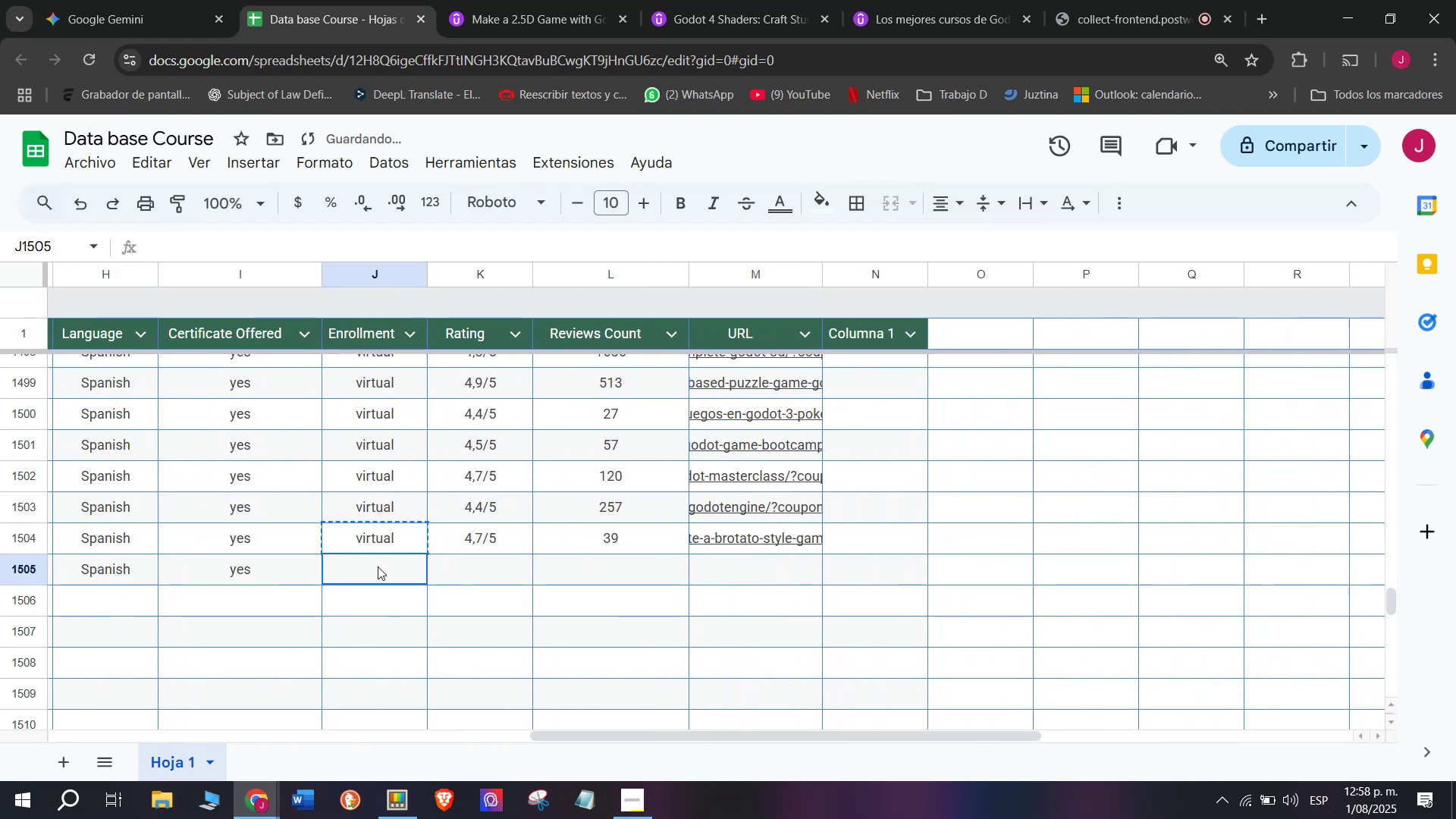 
double_click([378, 566])
 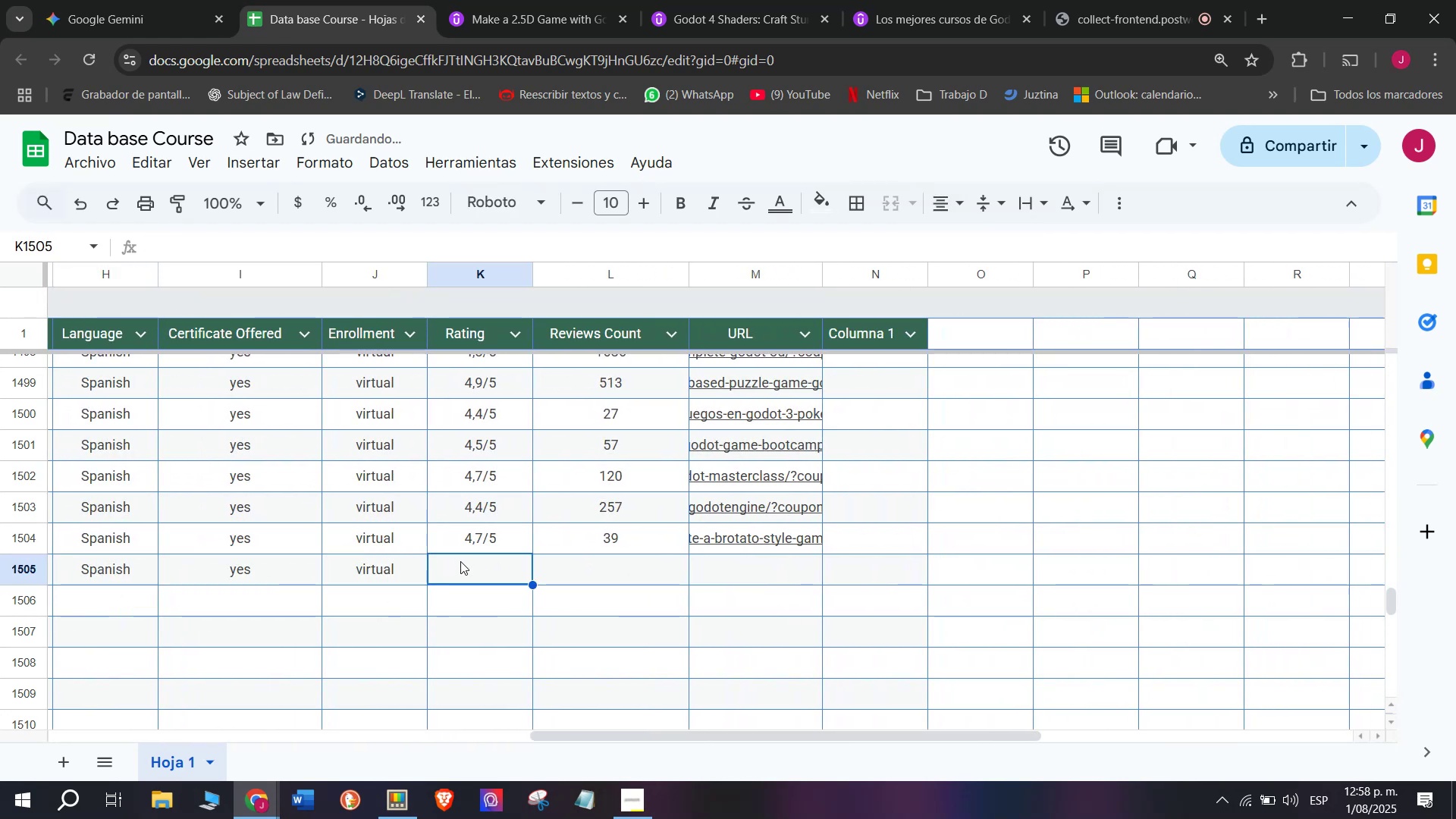 
key(Control+ControlLeft)
 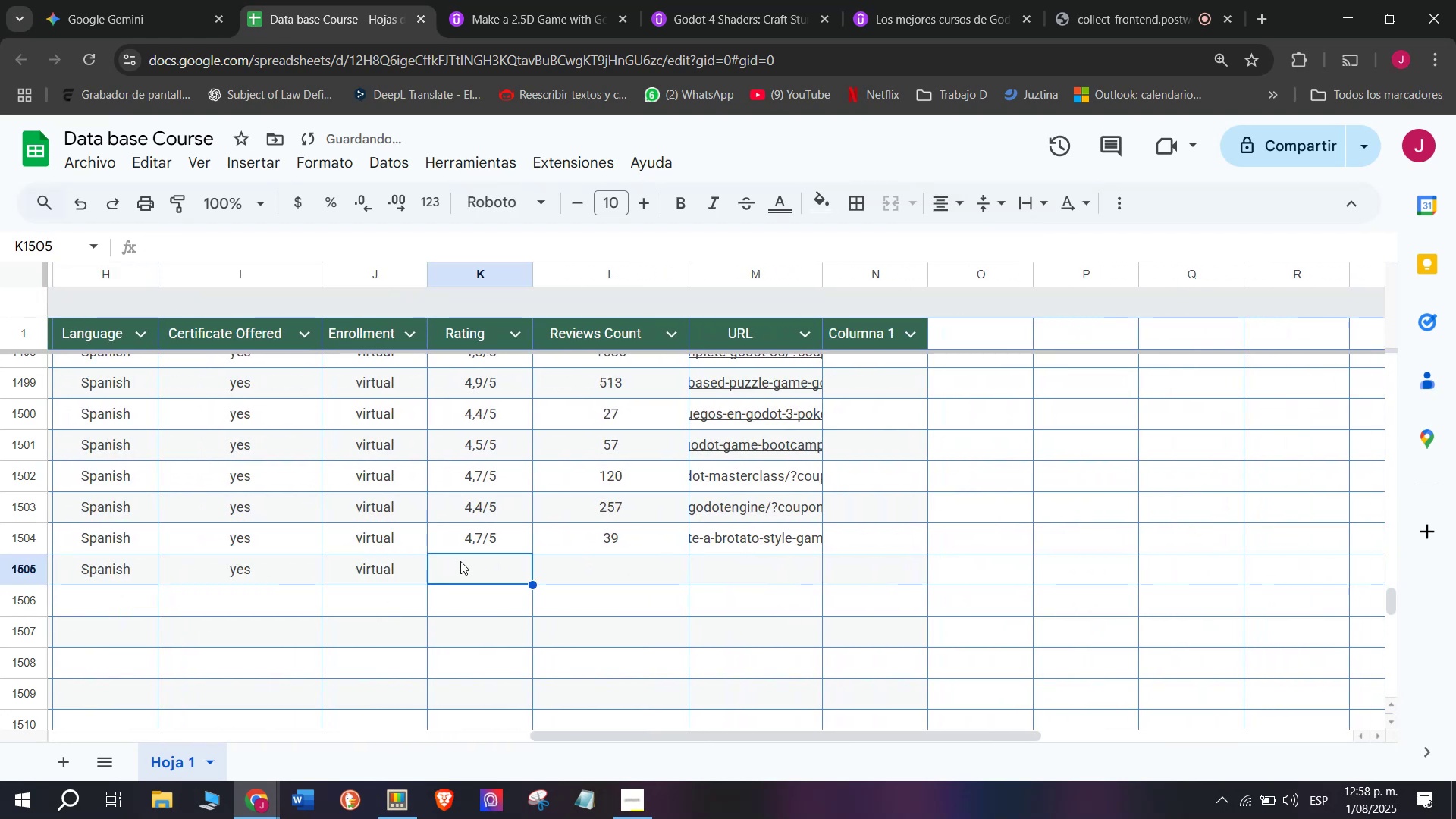 
key(Control+V)
 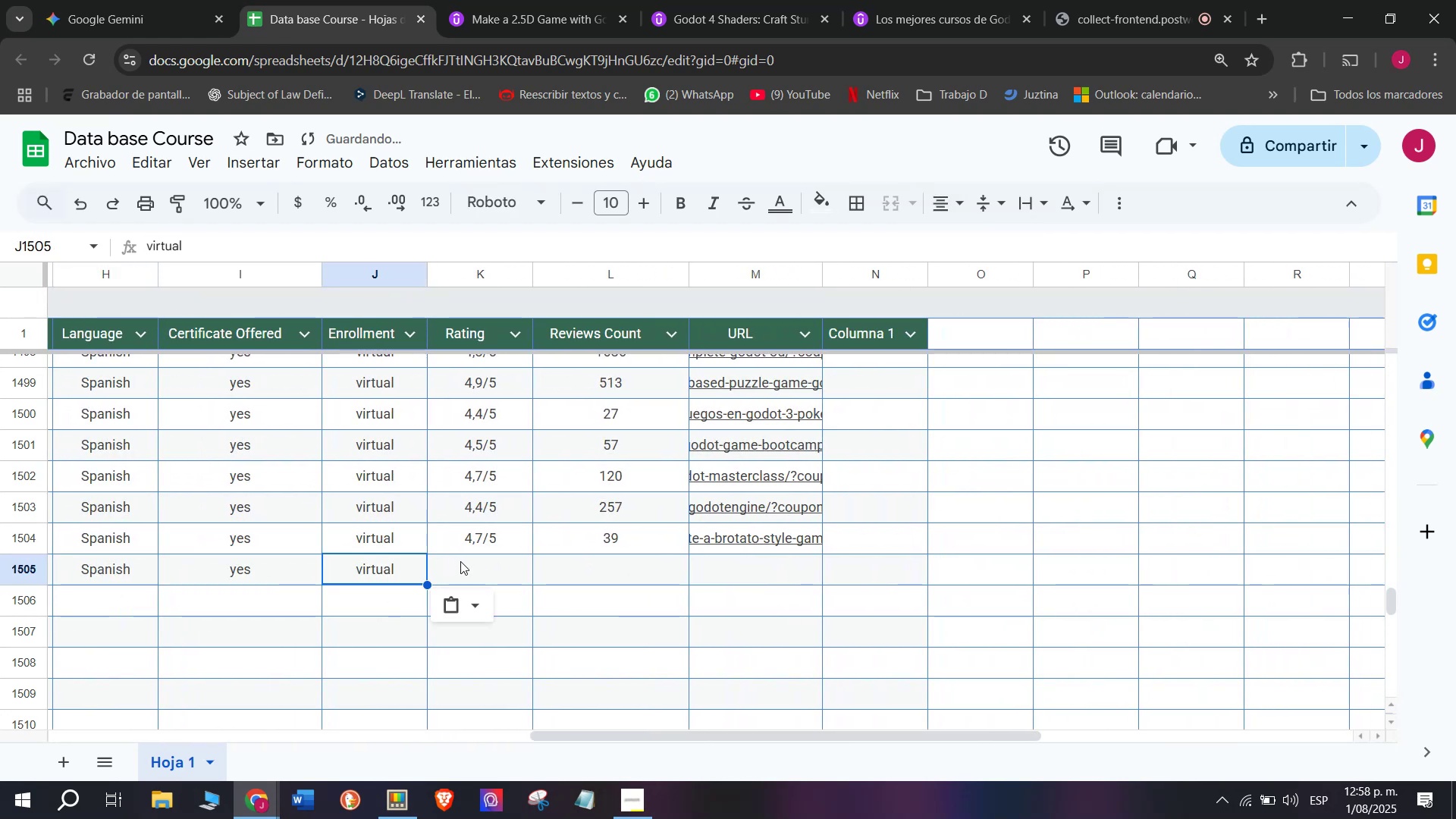 
triple_click([460, 561])
 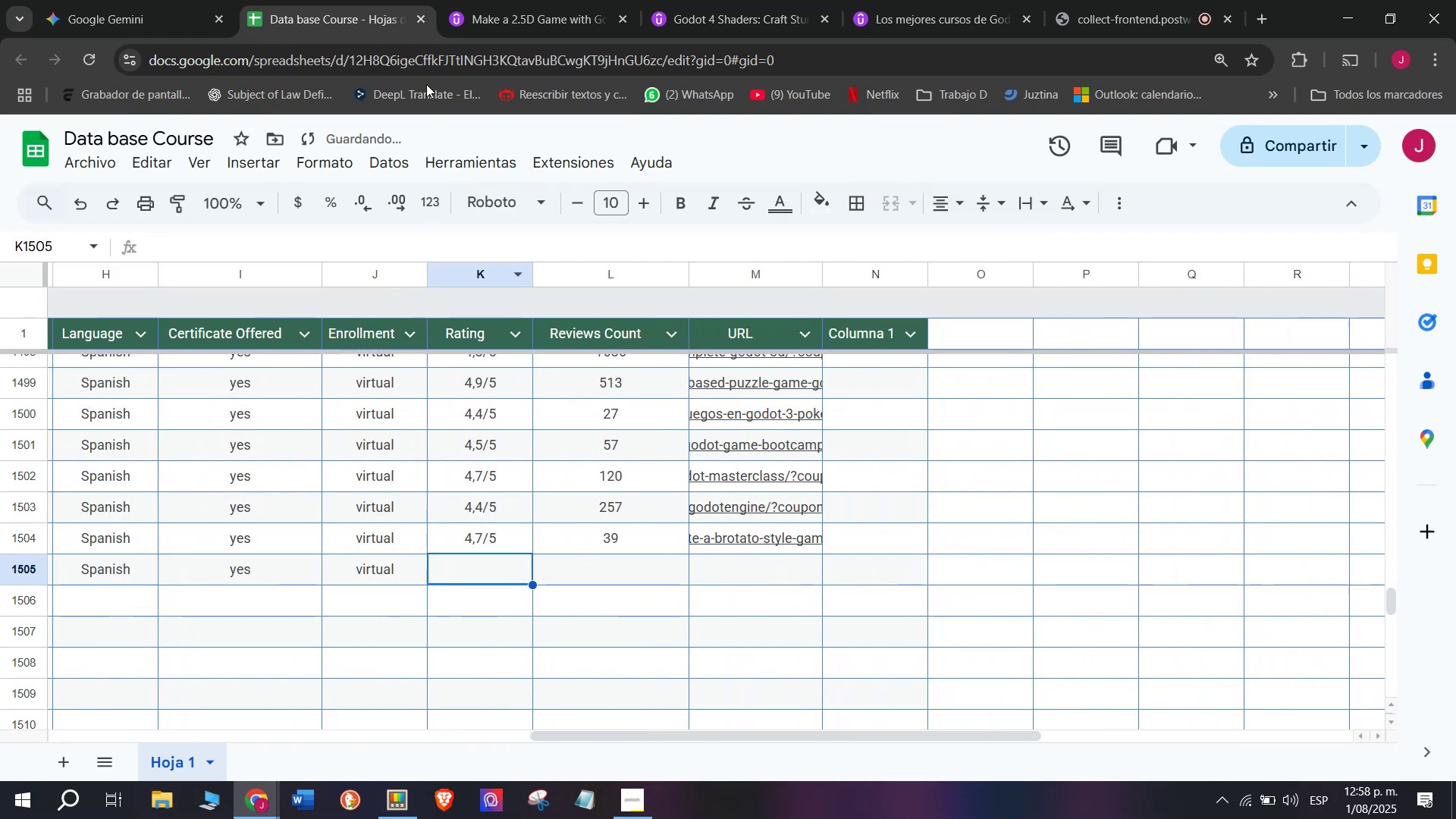 
left_click([538, 0])
 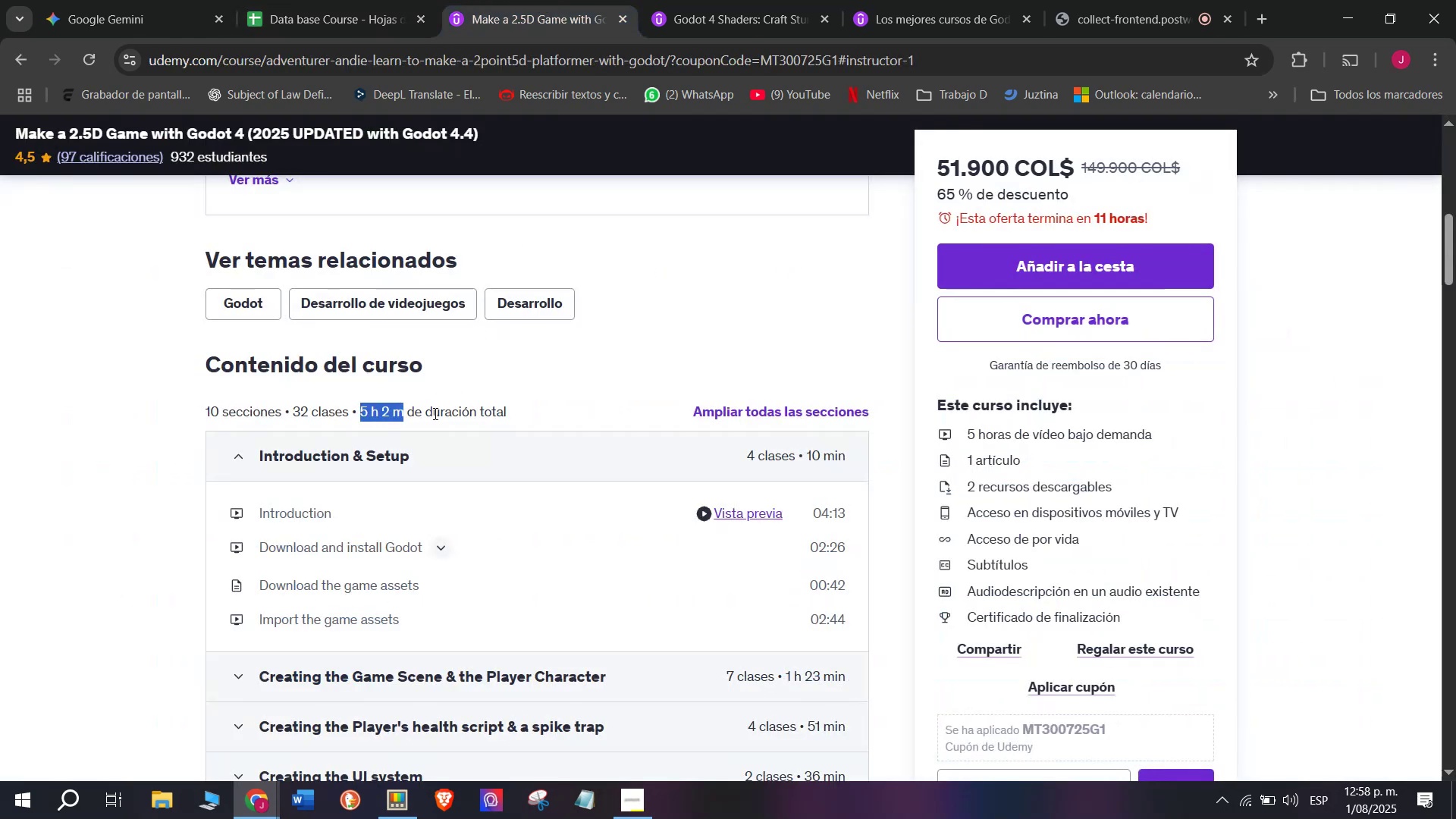 
scroll: coordinate [434, 413], scroll_direction: up, amount: 3.0
 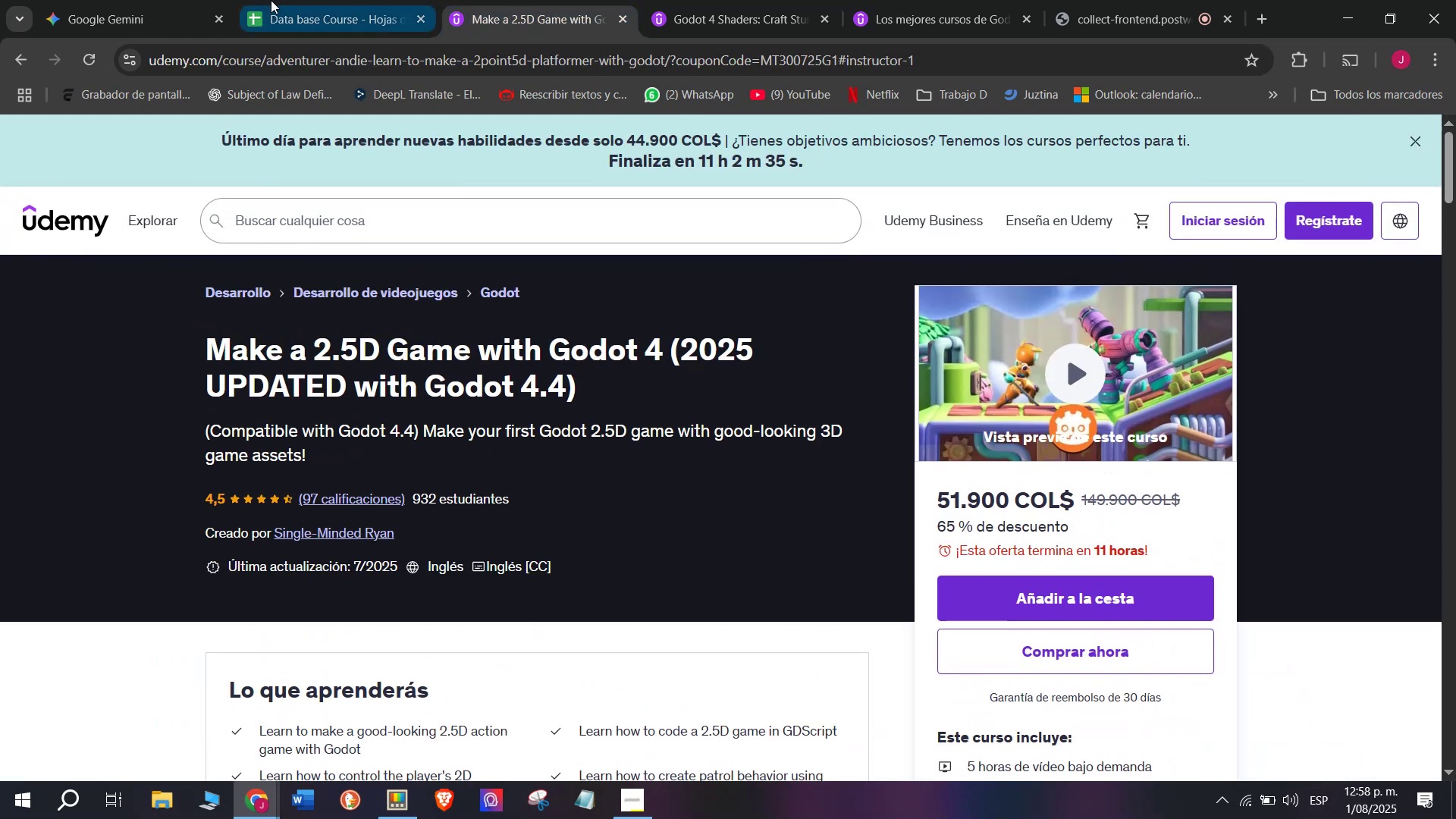 
left_click([286, 0])
 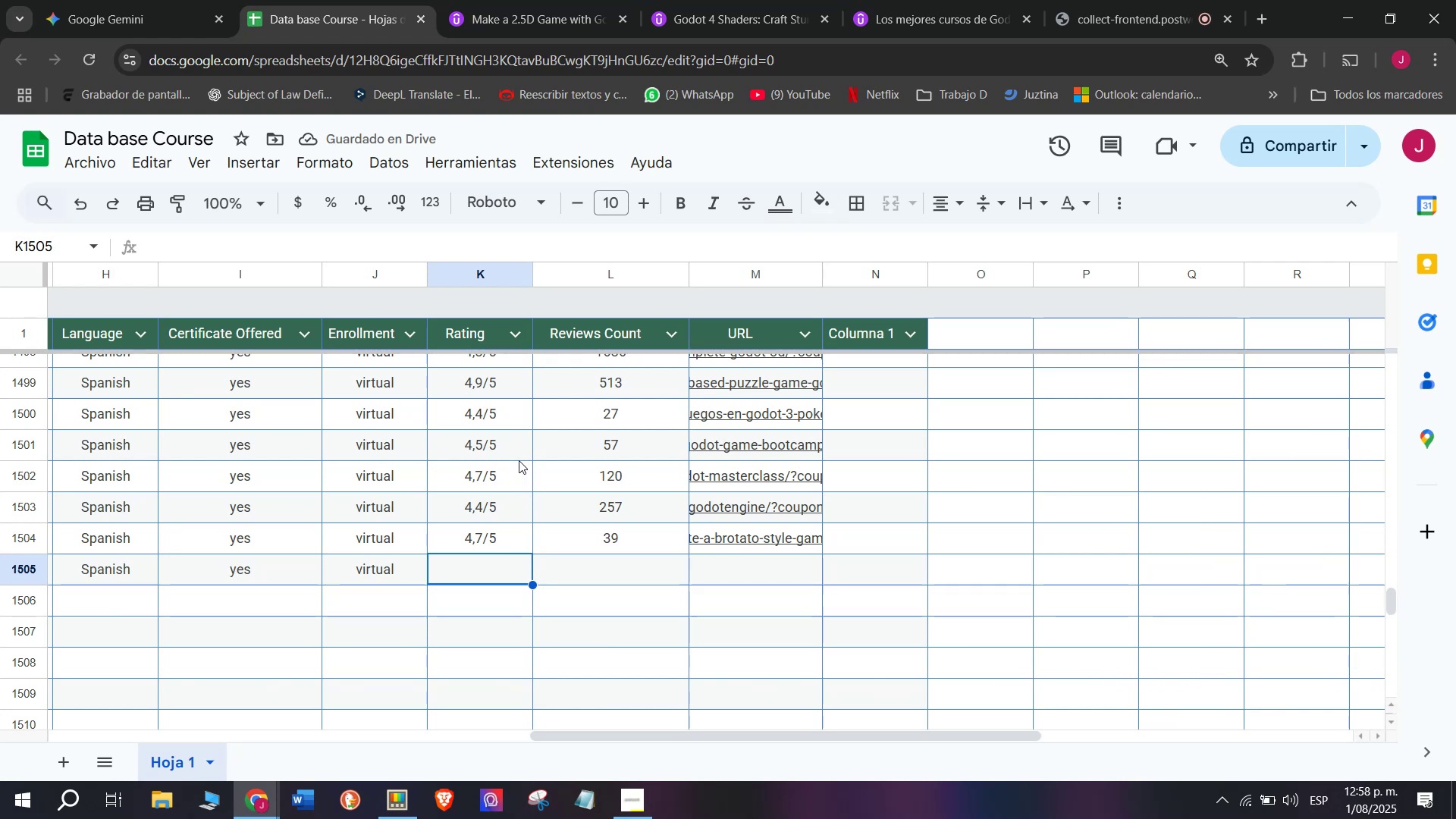 
left_click([518, 459])
 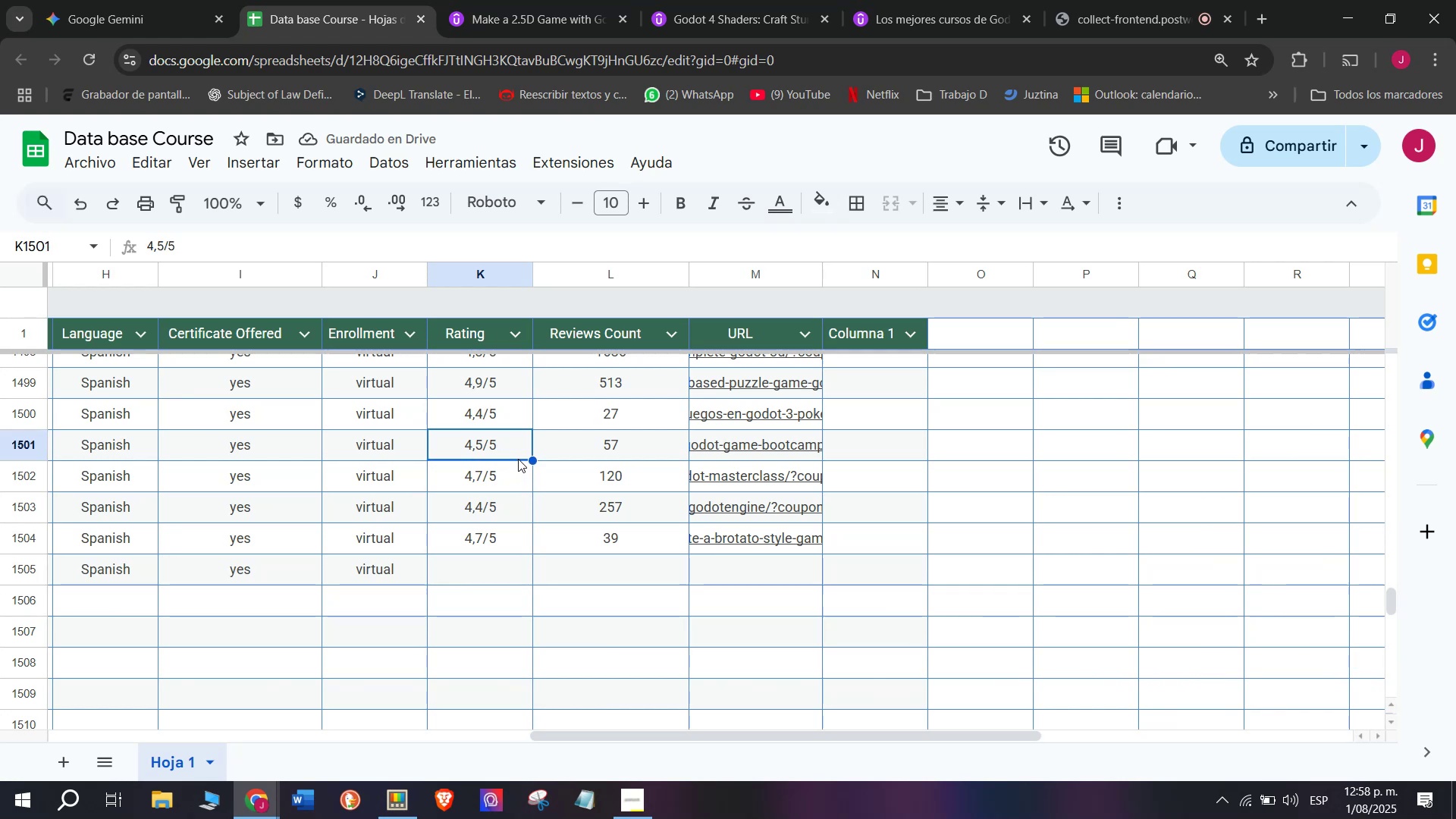 
key(Control+ControlLeft)
 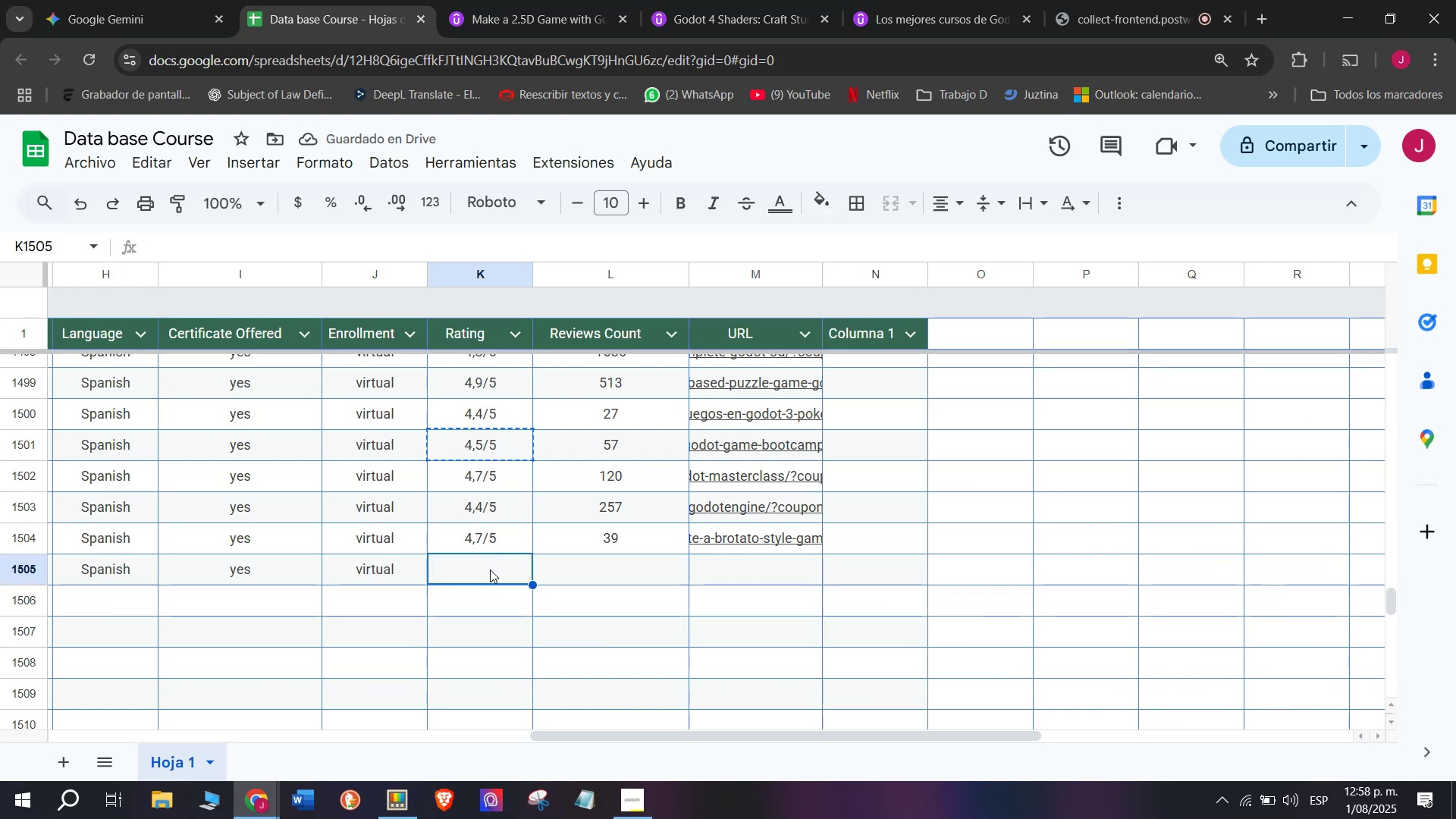 
key(Break)
 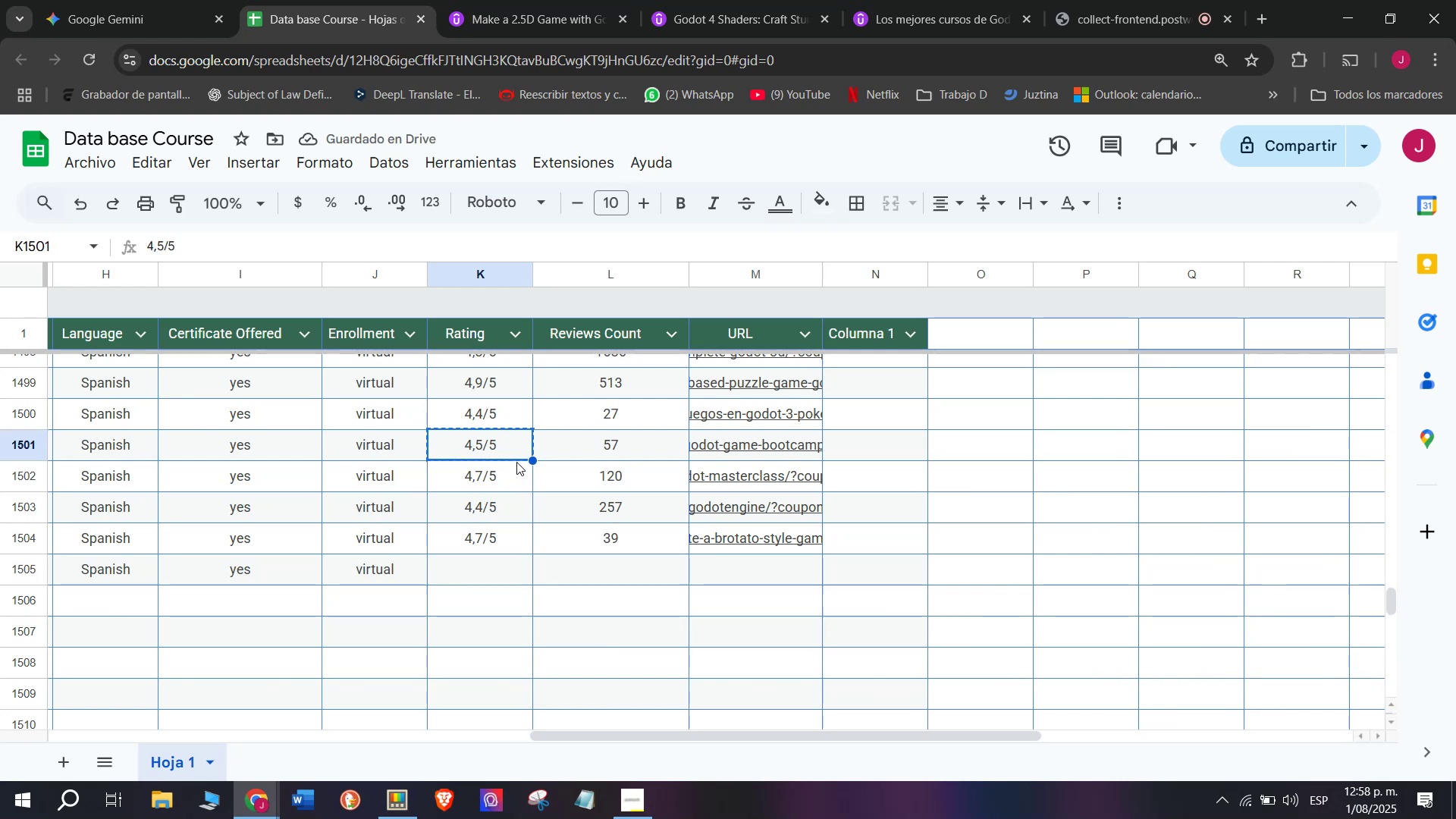 
key(Control+C)
 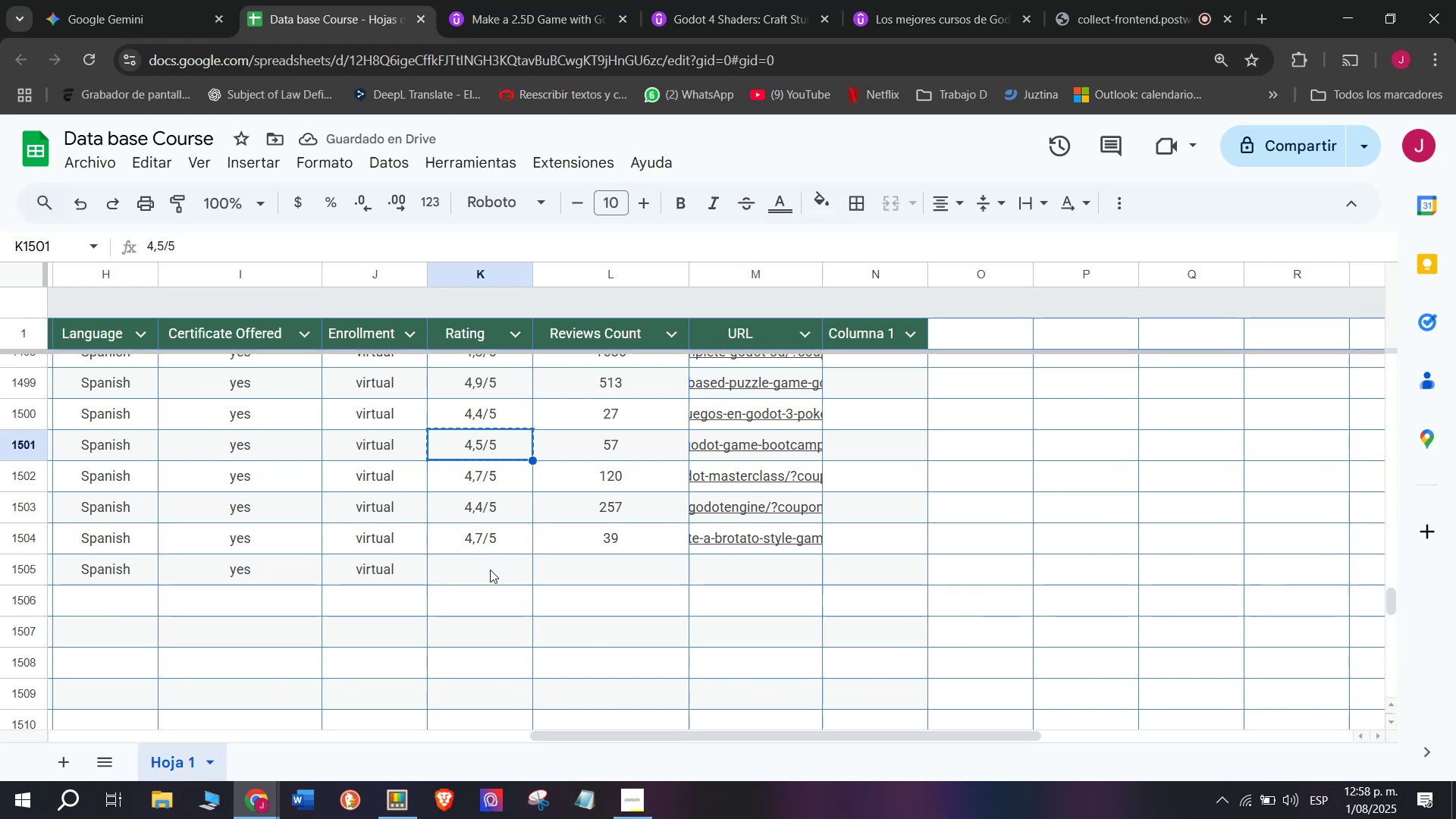 
left_click([490, 570])
 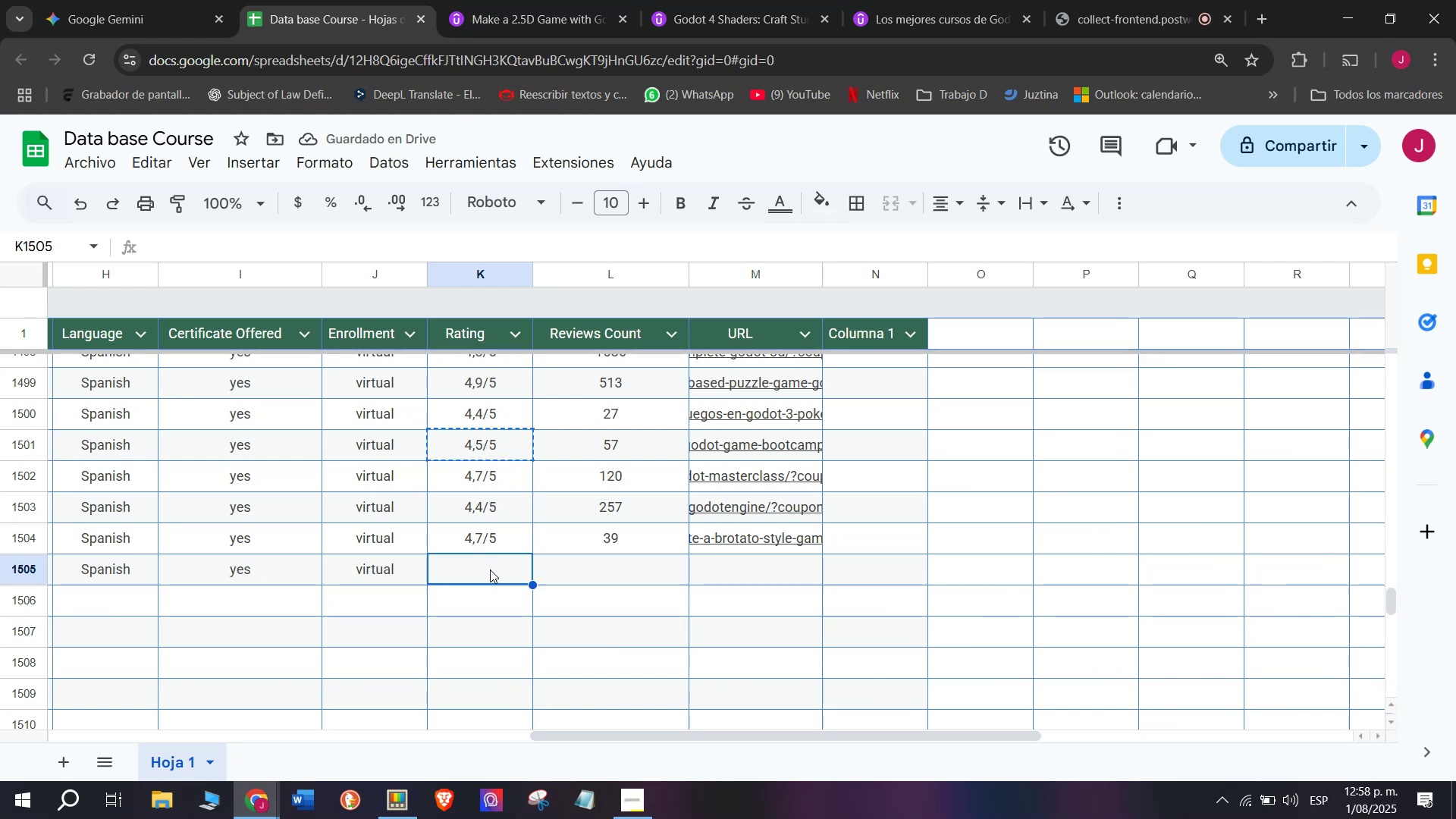 
key(Control+ControlLeft)
 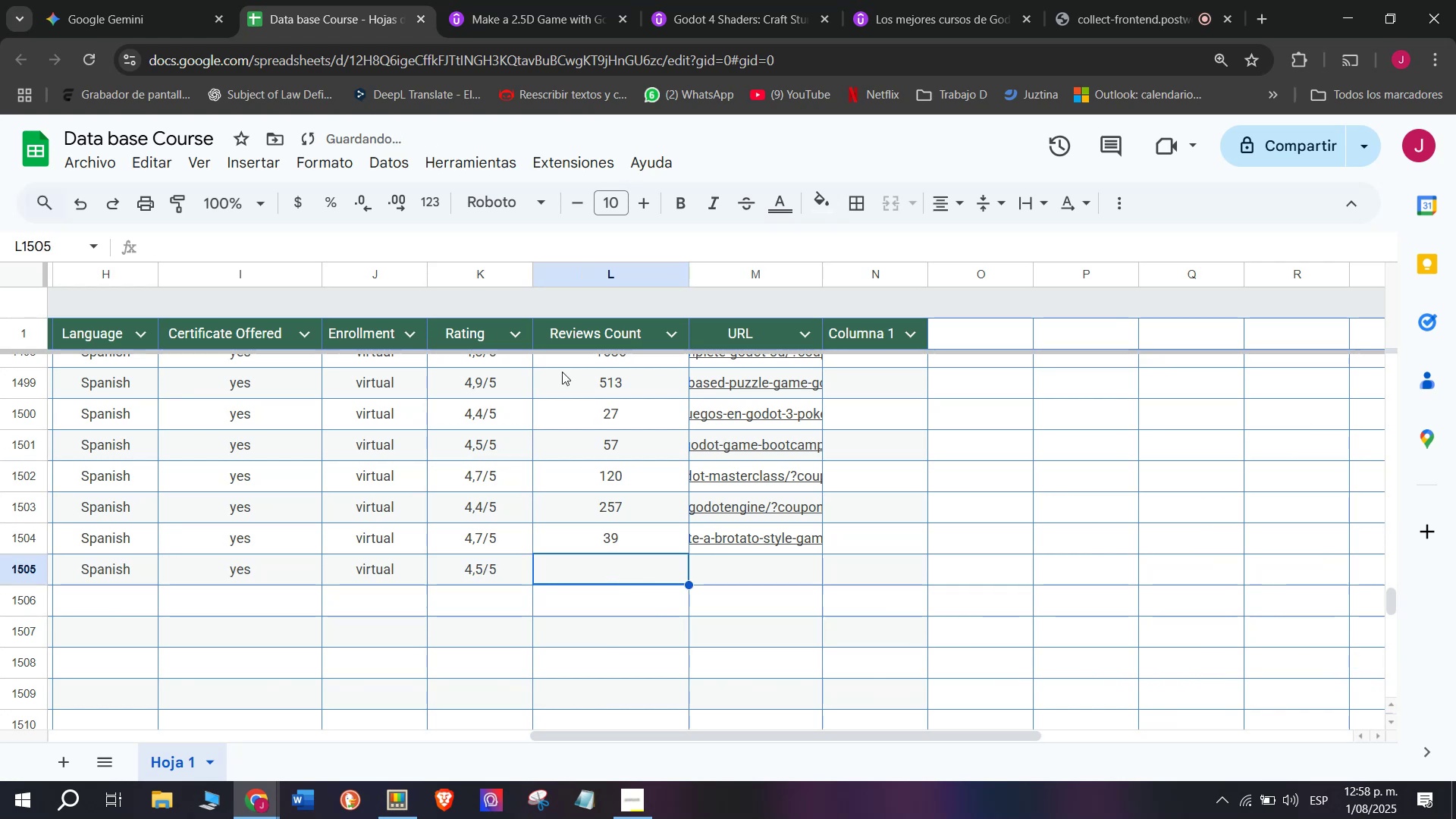 
key(Z)
 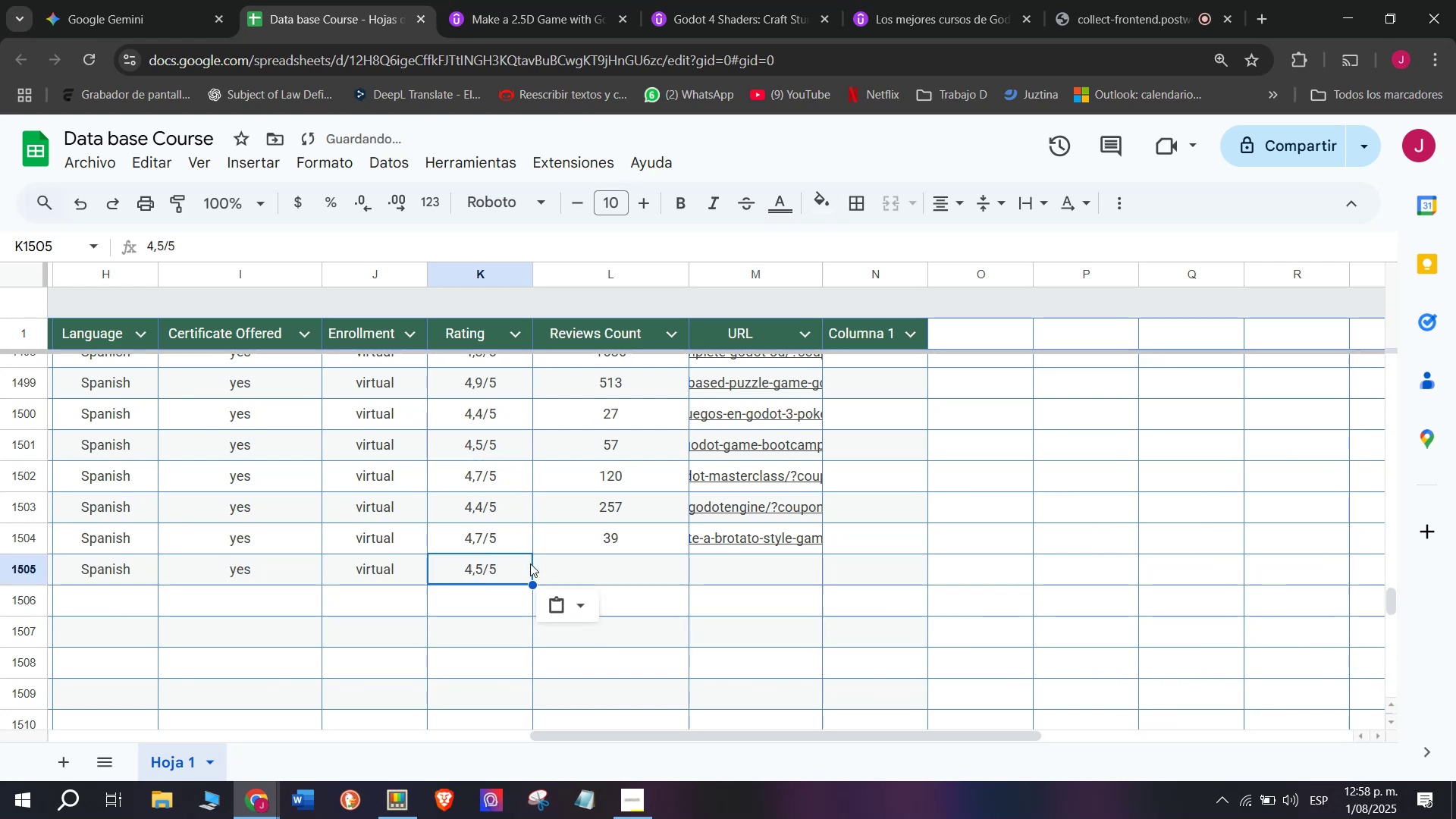 
key(Control+V)
 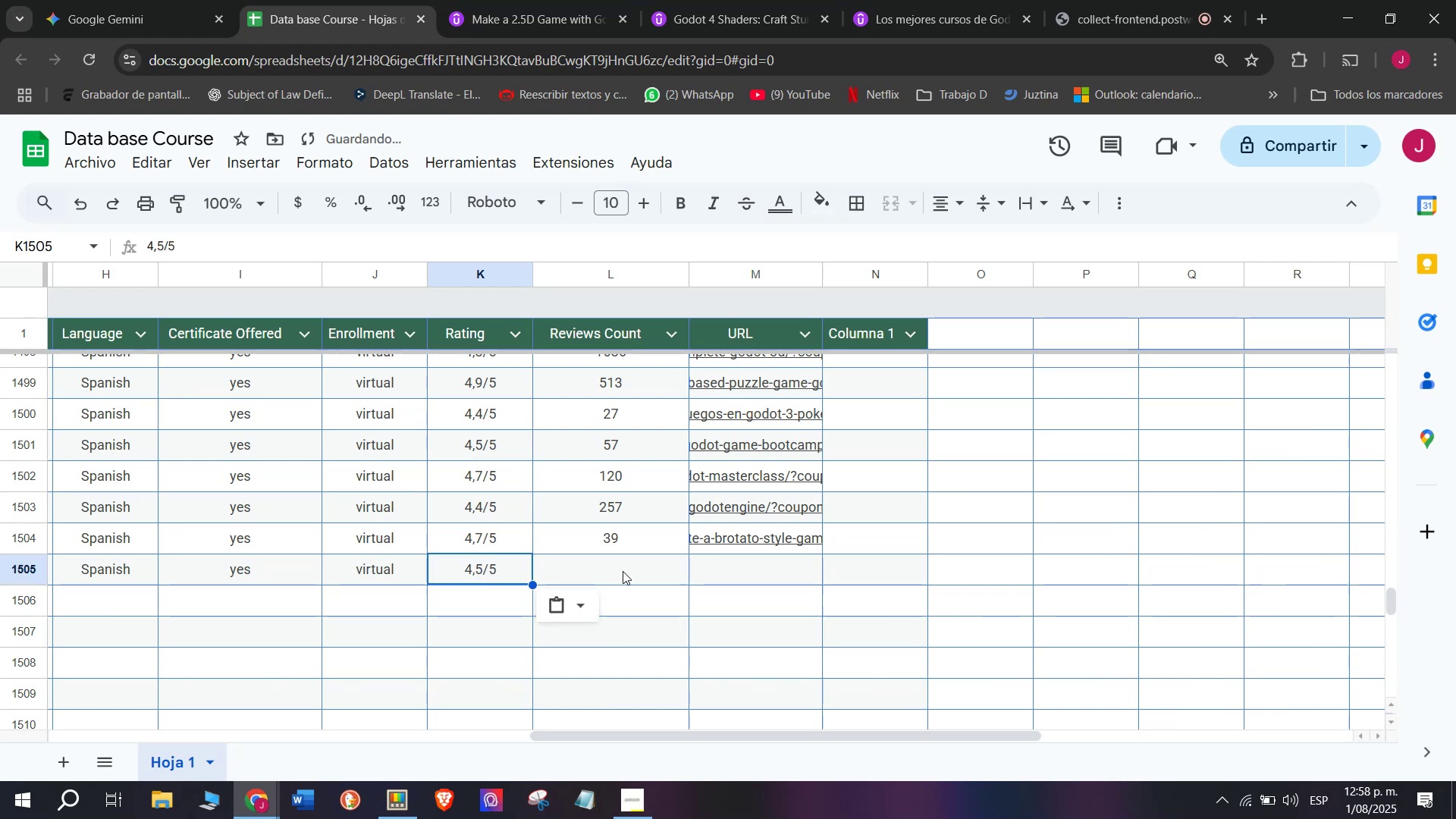 
double_click([623, 571])
 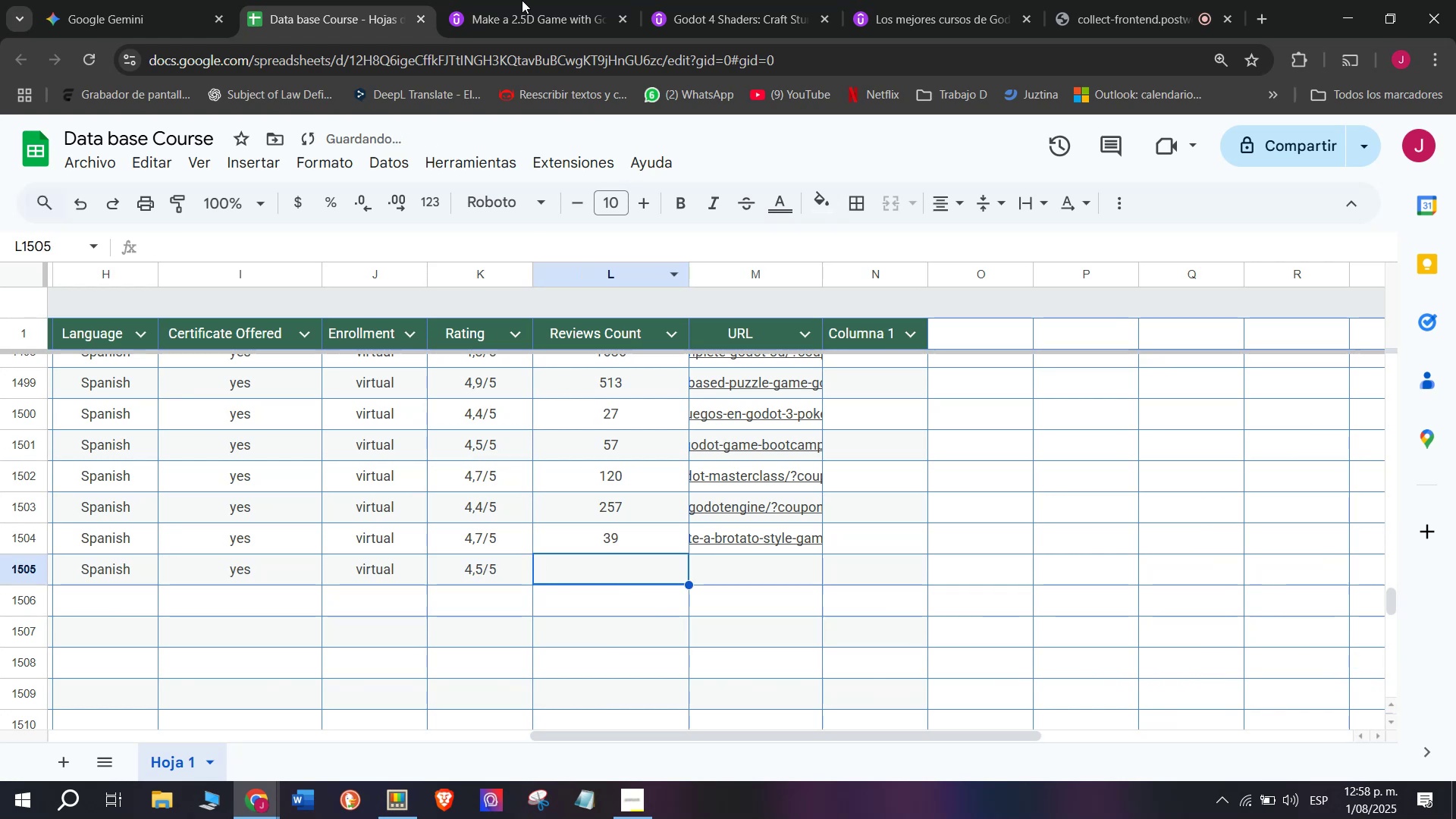 
triple_click([523, 0])
 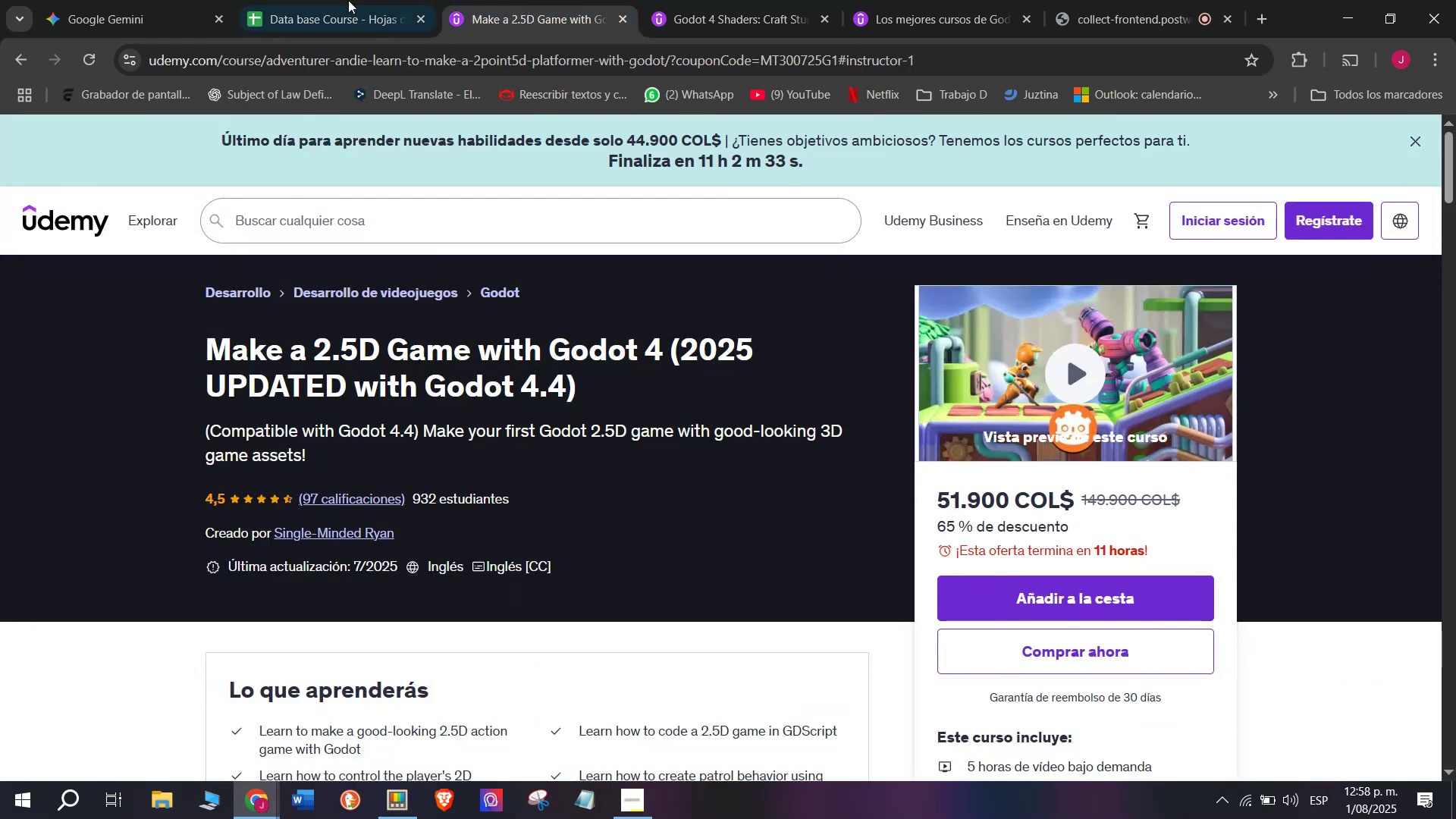 
left_click([344, 0])
 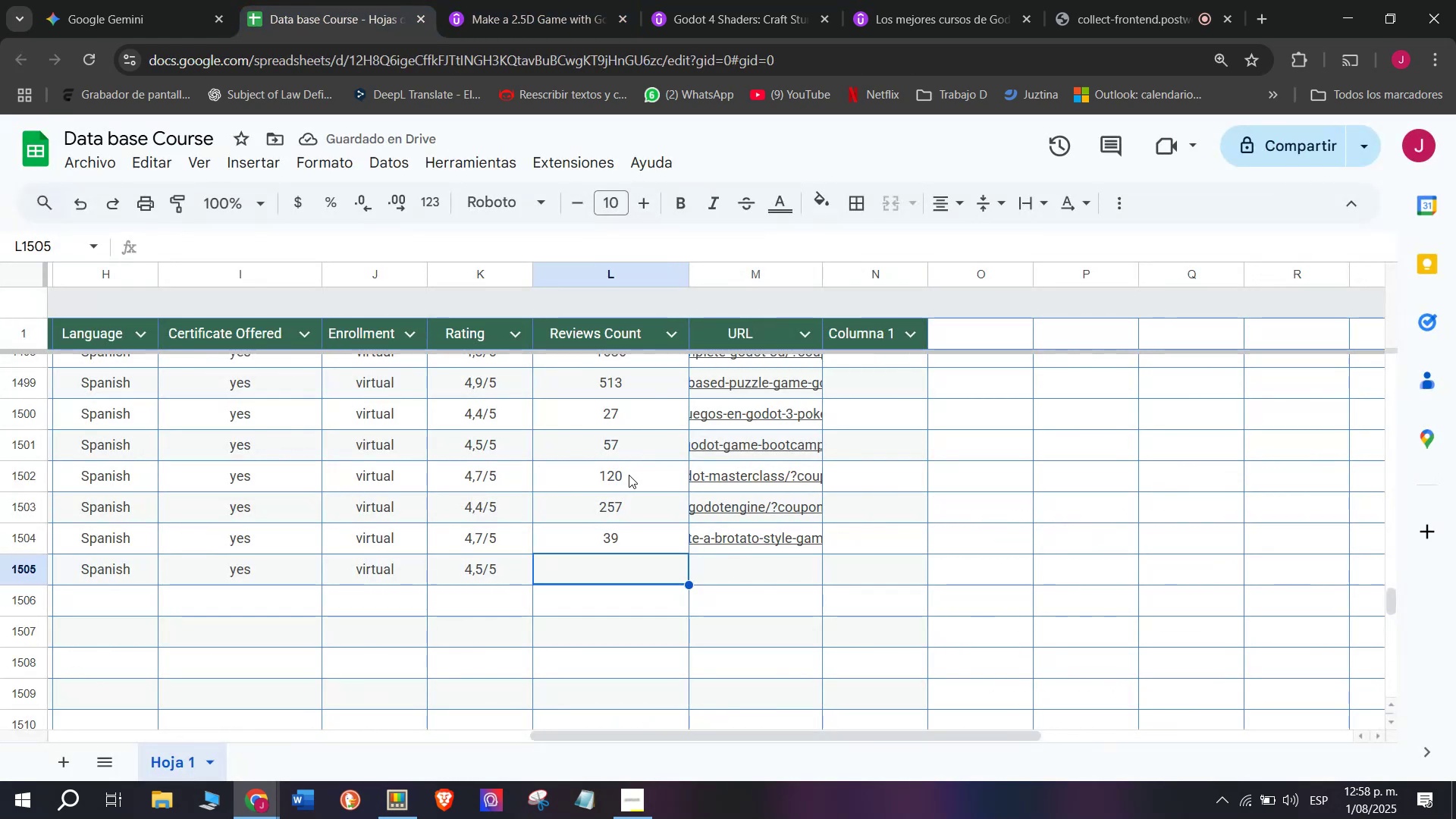 
type(96)
key(Backspace)
type(7)
 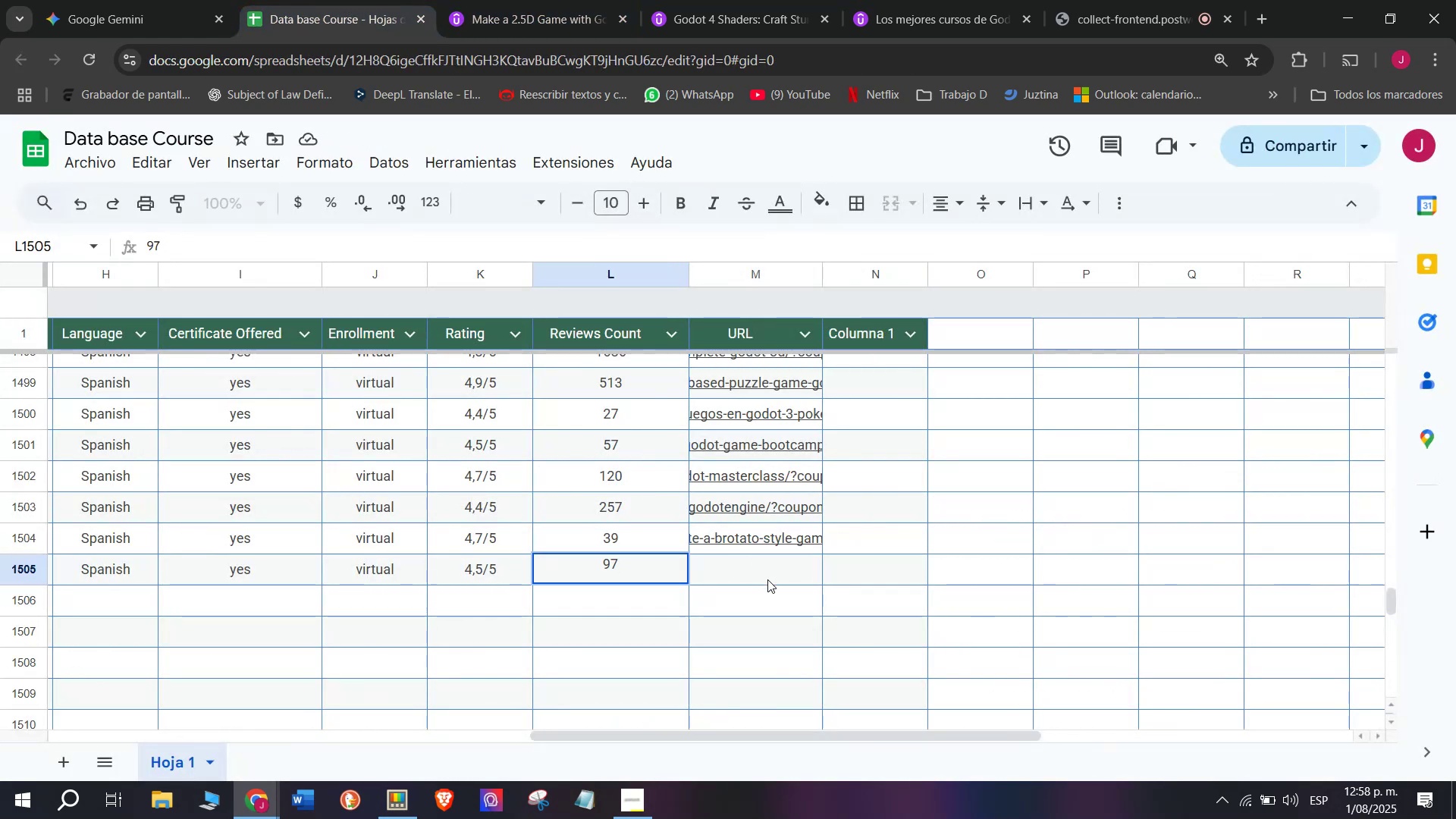 
left_click([767, 579])
 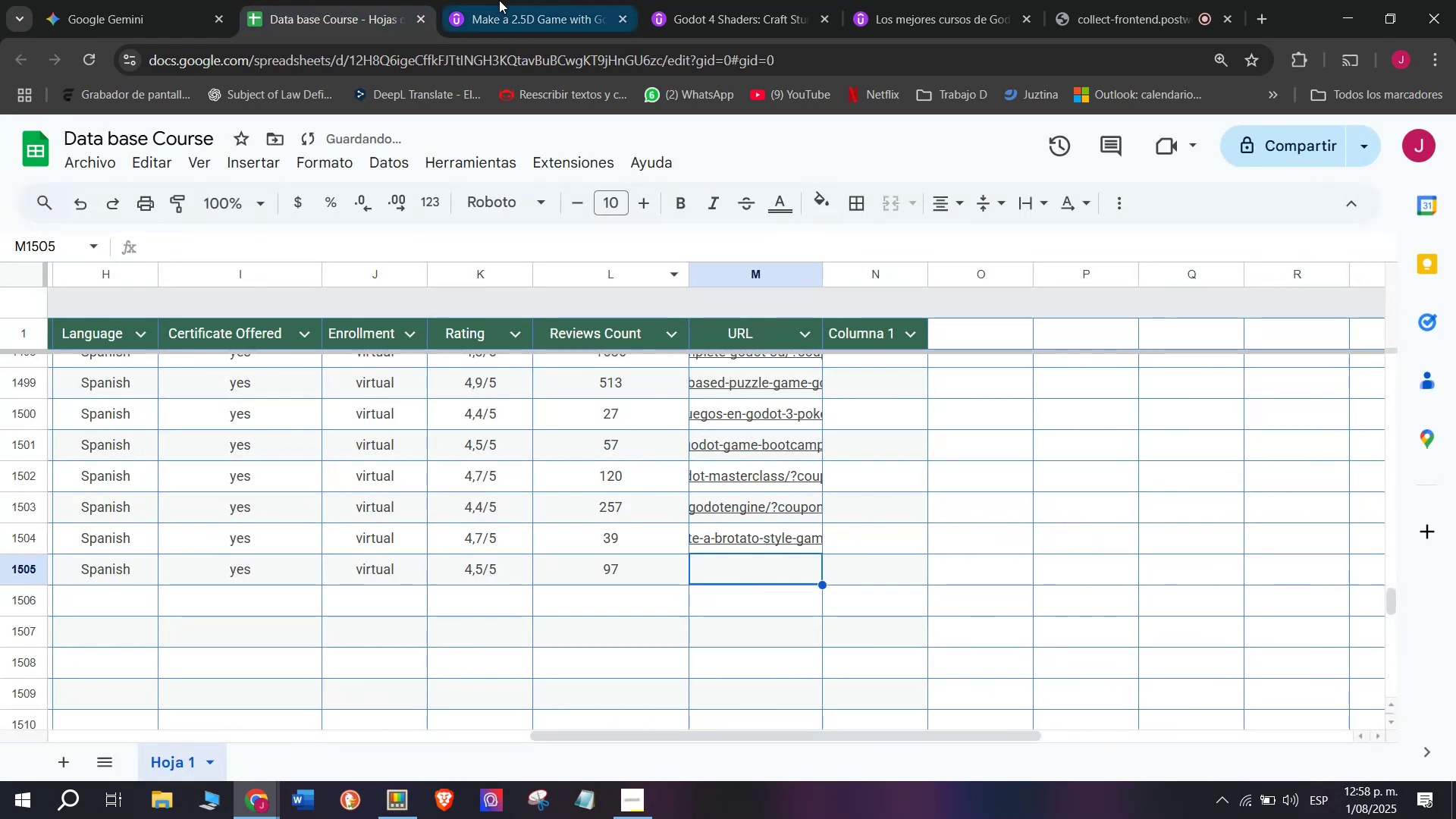 
left_click([500, 0])
 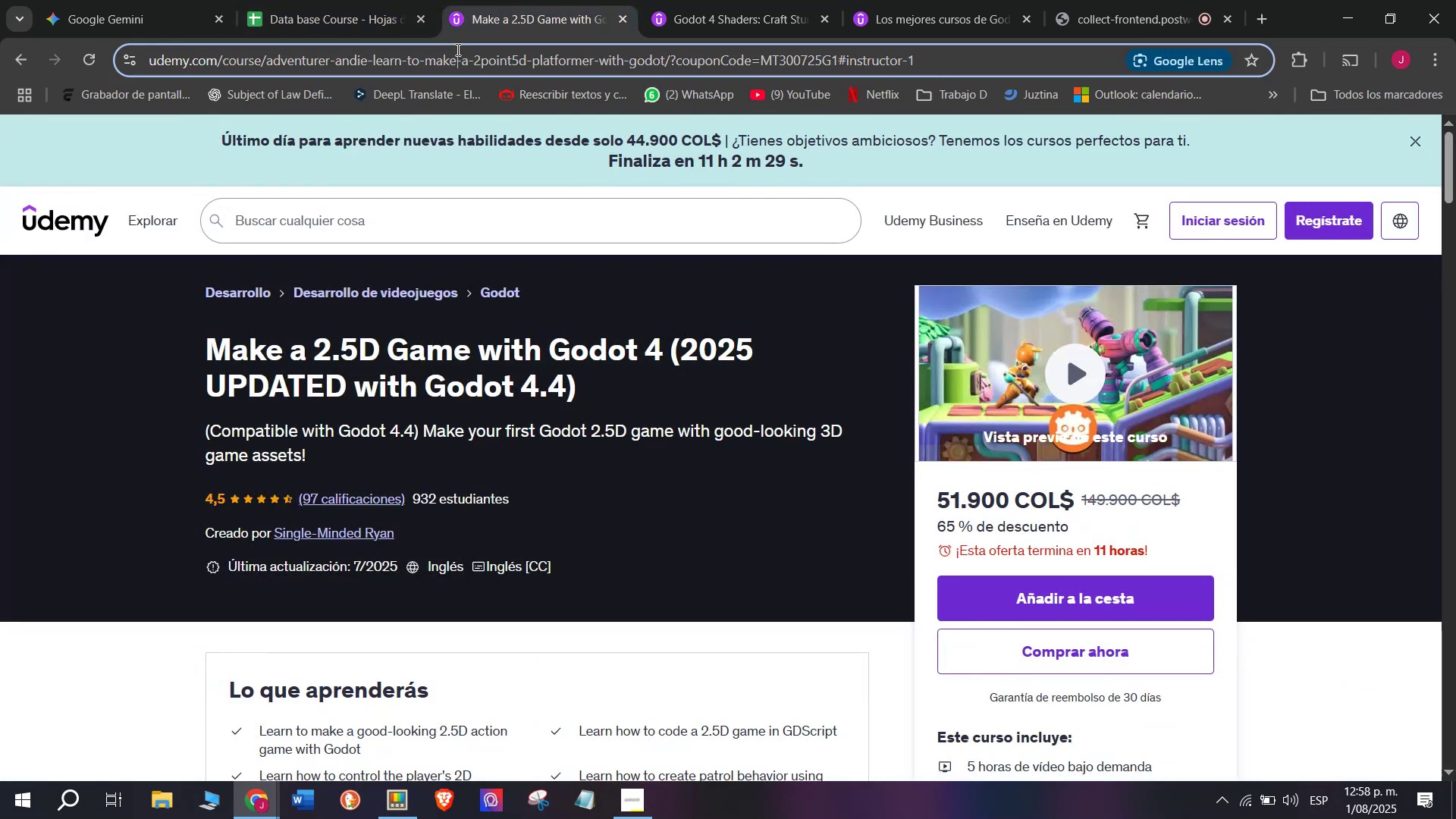 
double_click([457, 49])
 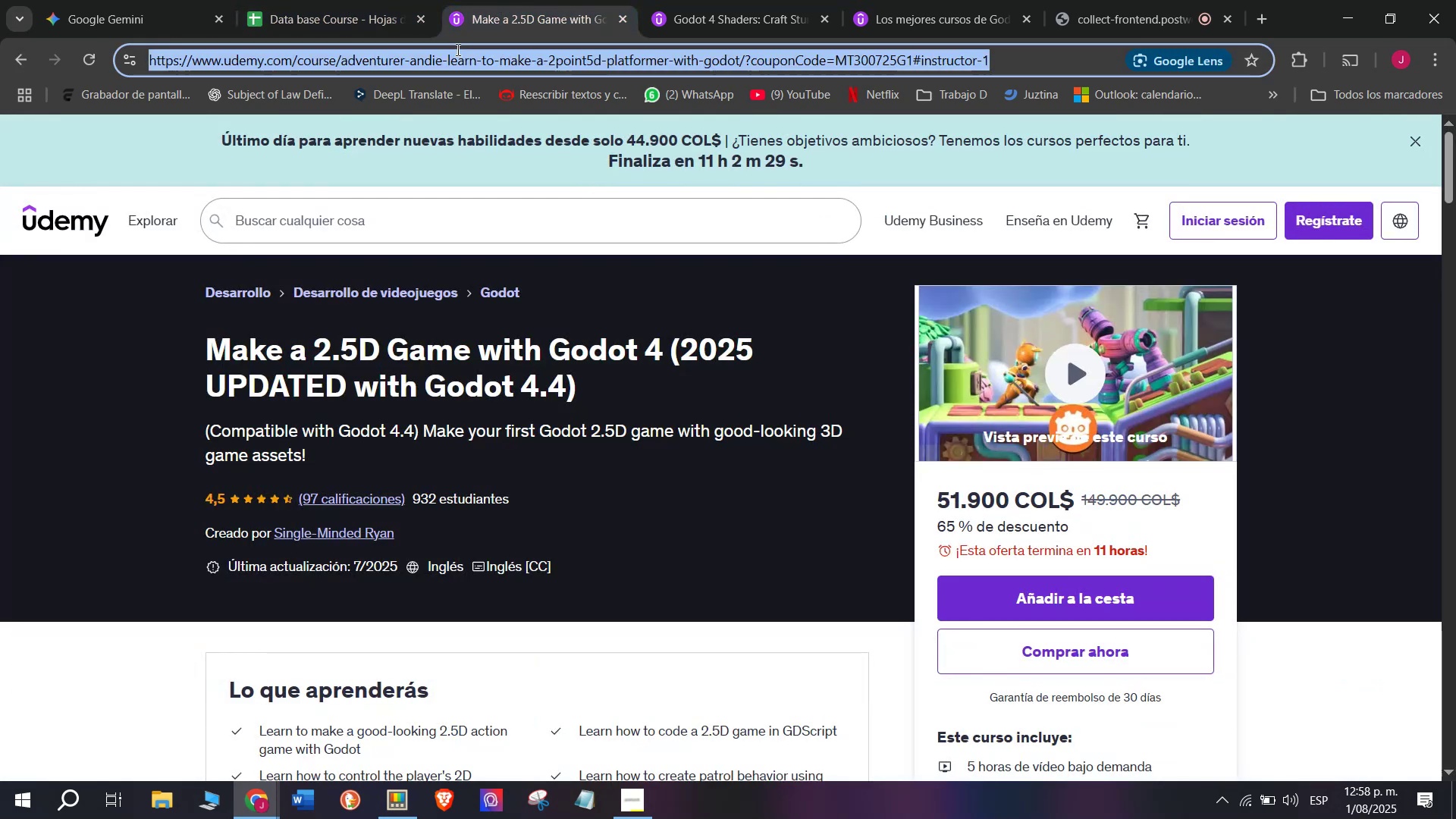 
triple_click([457, 49])
 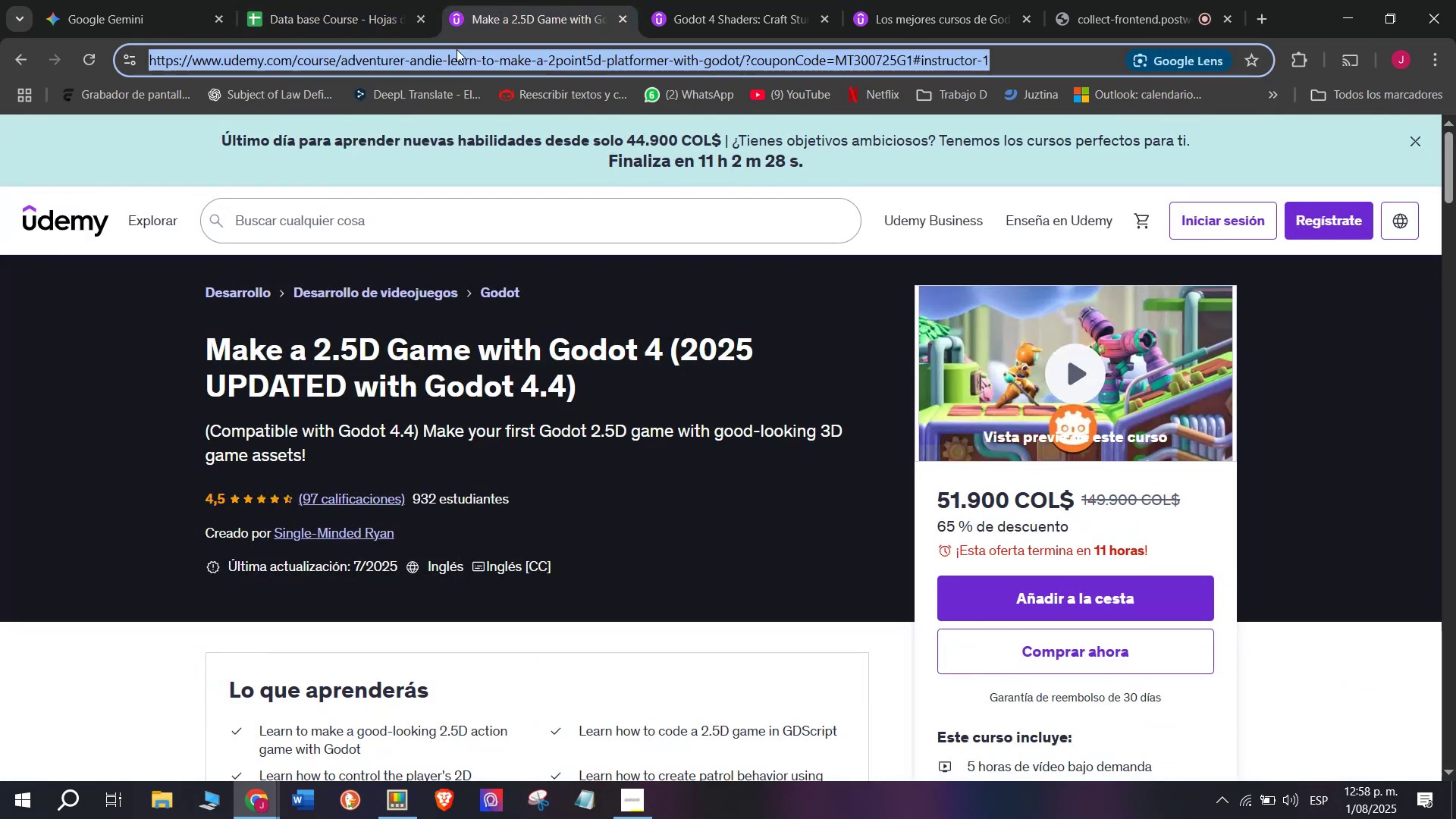 
key(Break)
 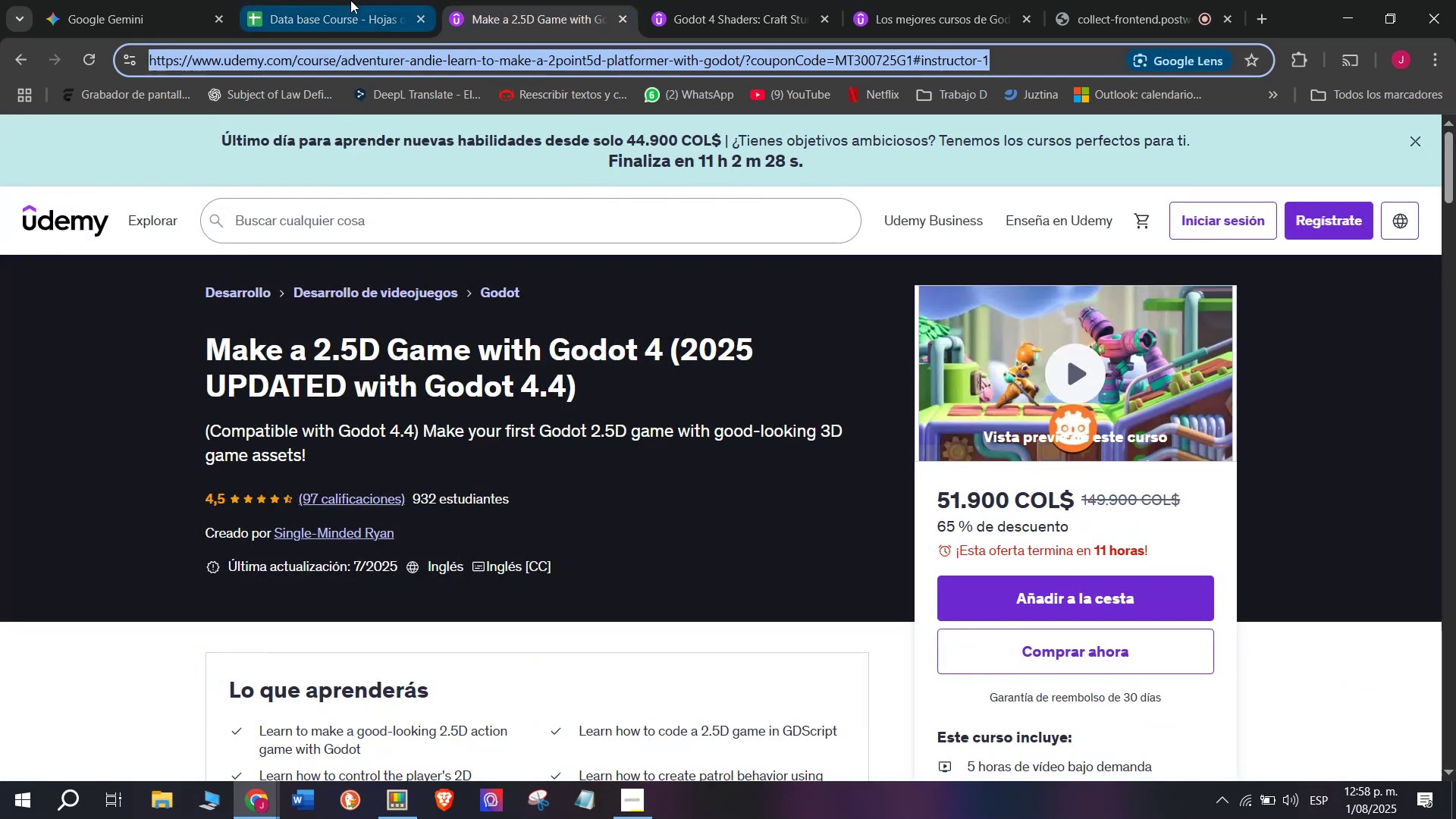 
key(Control+ControlLeft)
 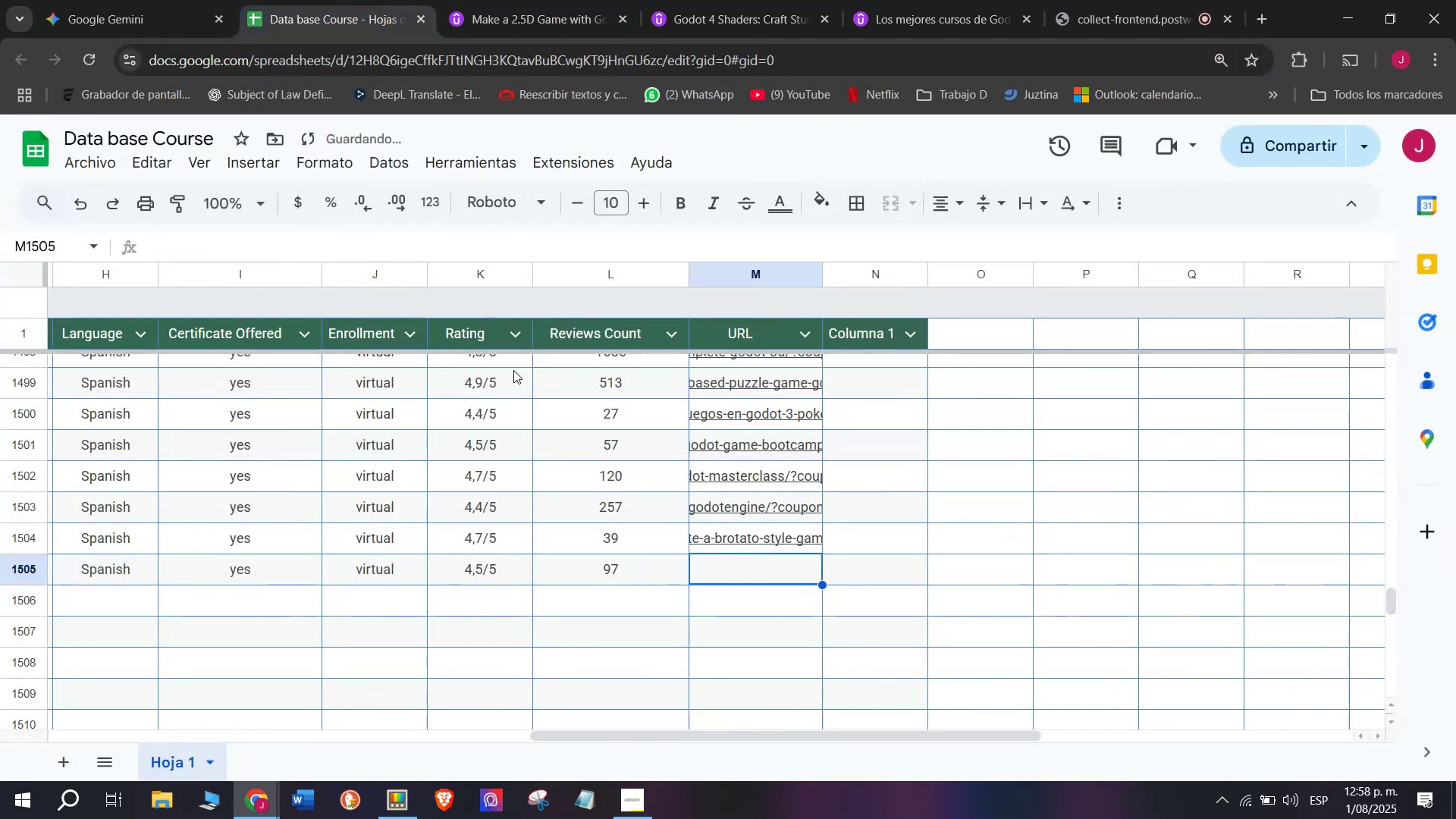 
key(Control+C)
 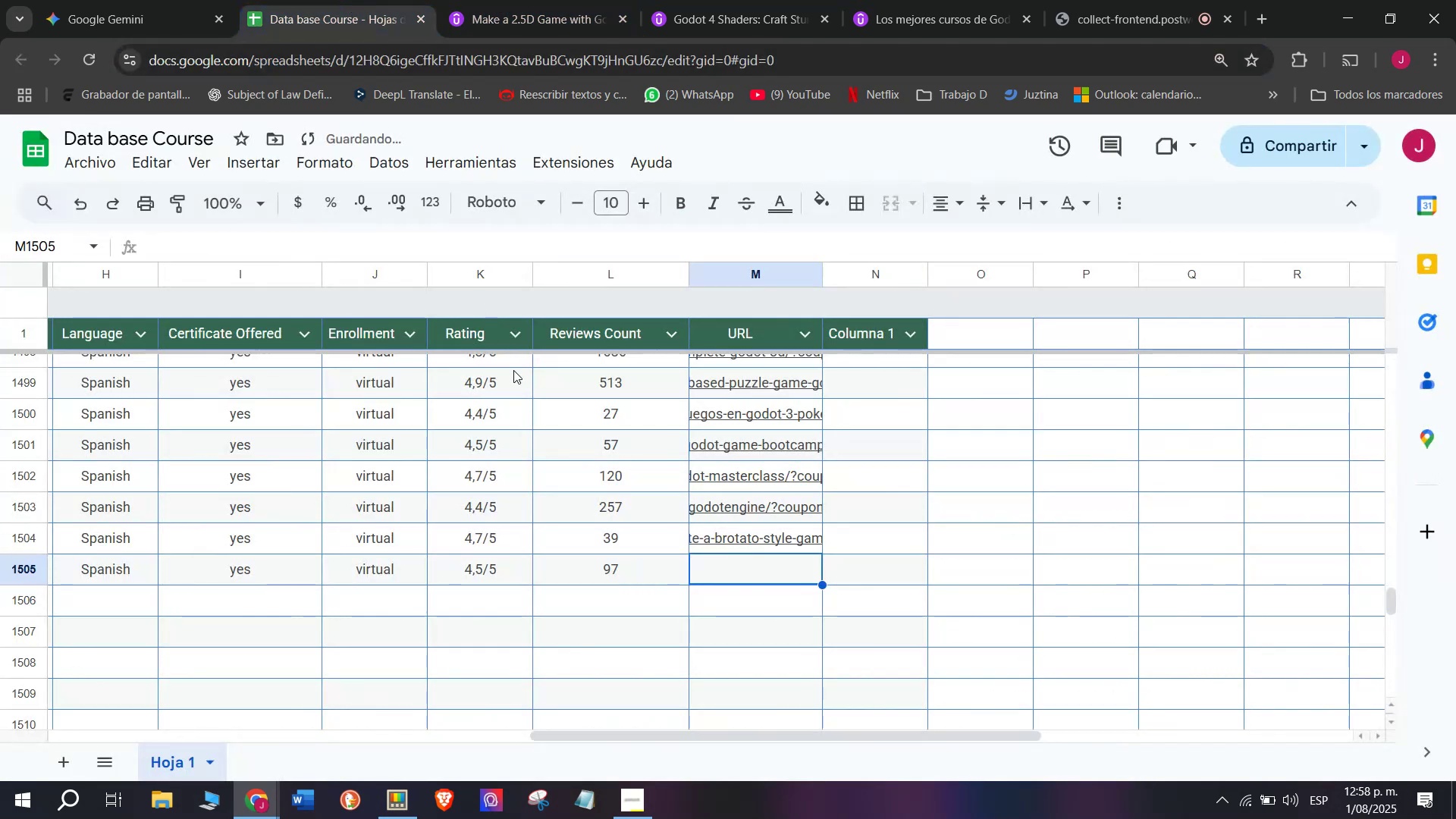 
triple_click([350, 0])
 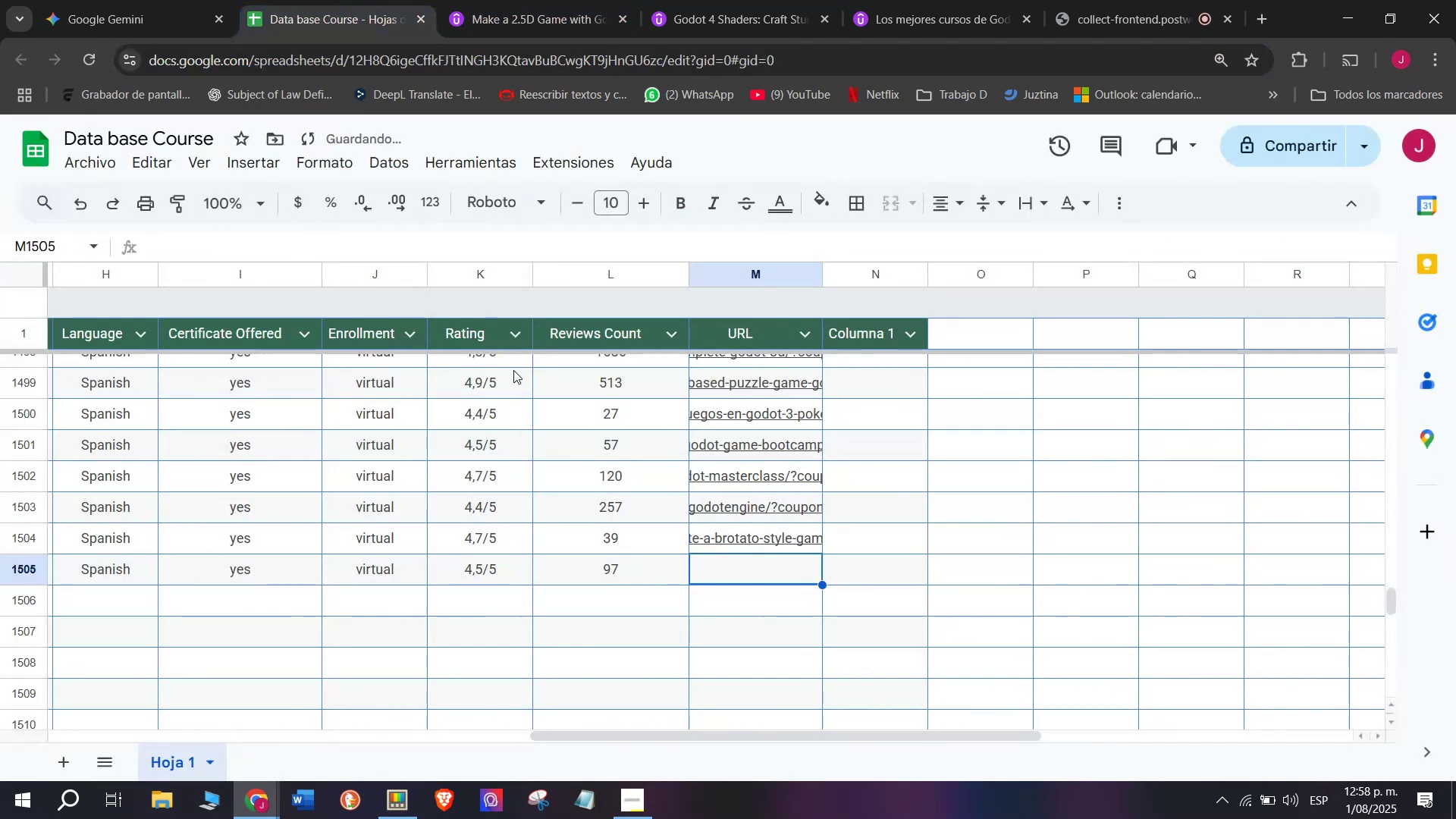 
key(Z)
 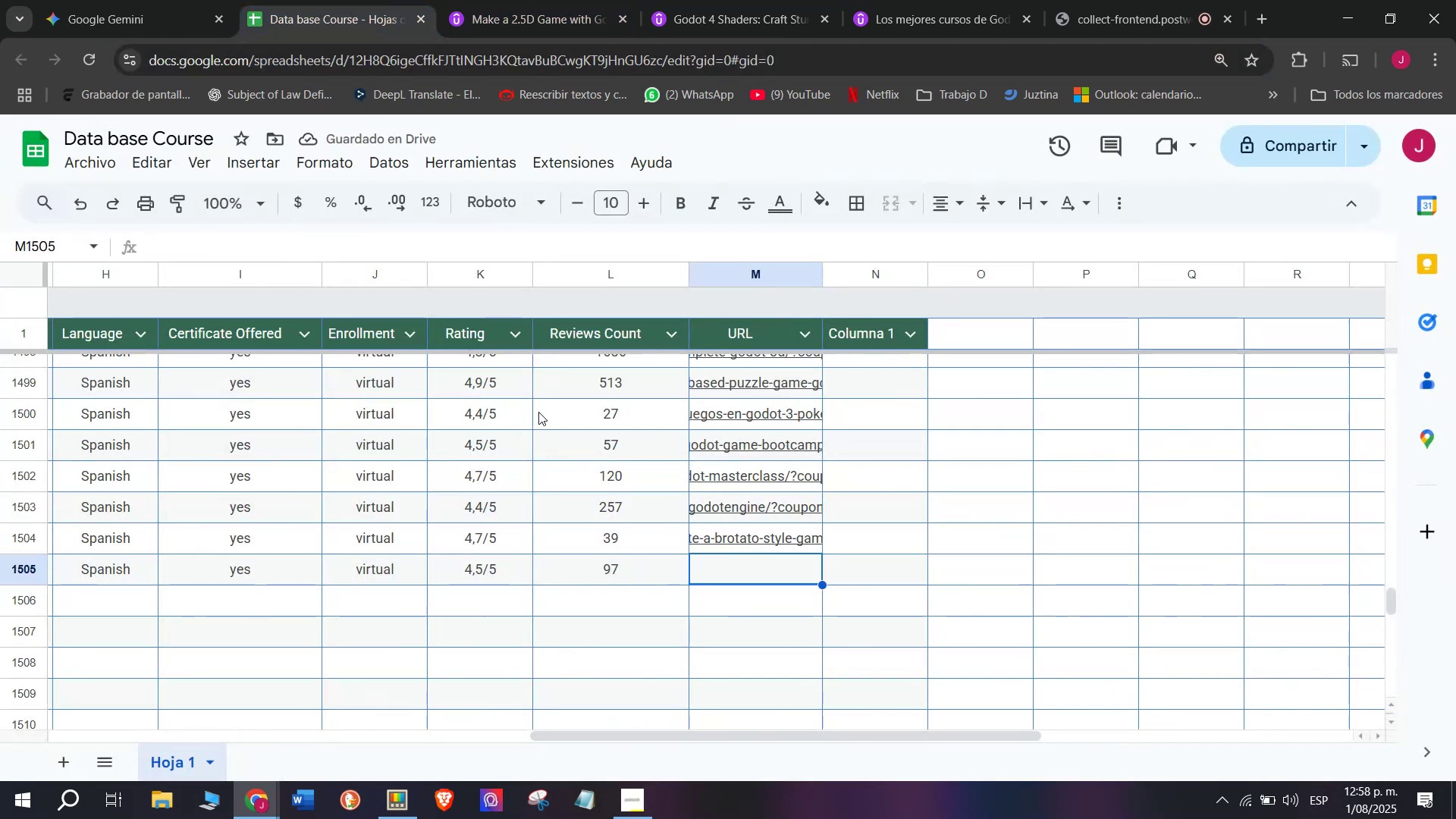 
key(Control+V)
 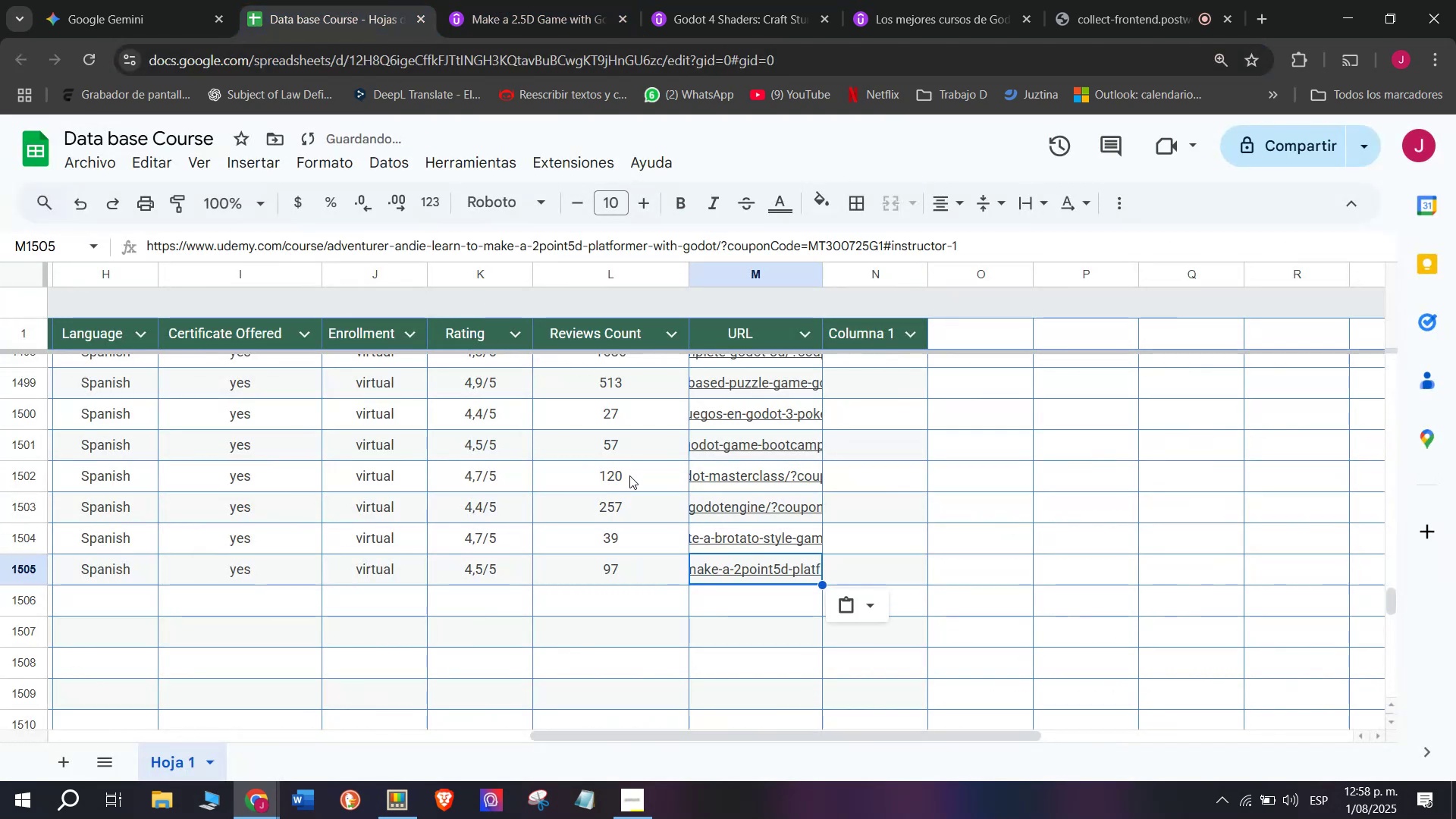 
key(Control+ControlLeft)
 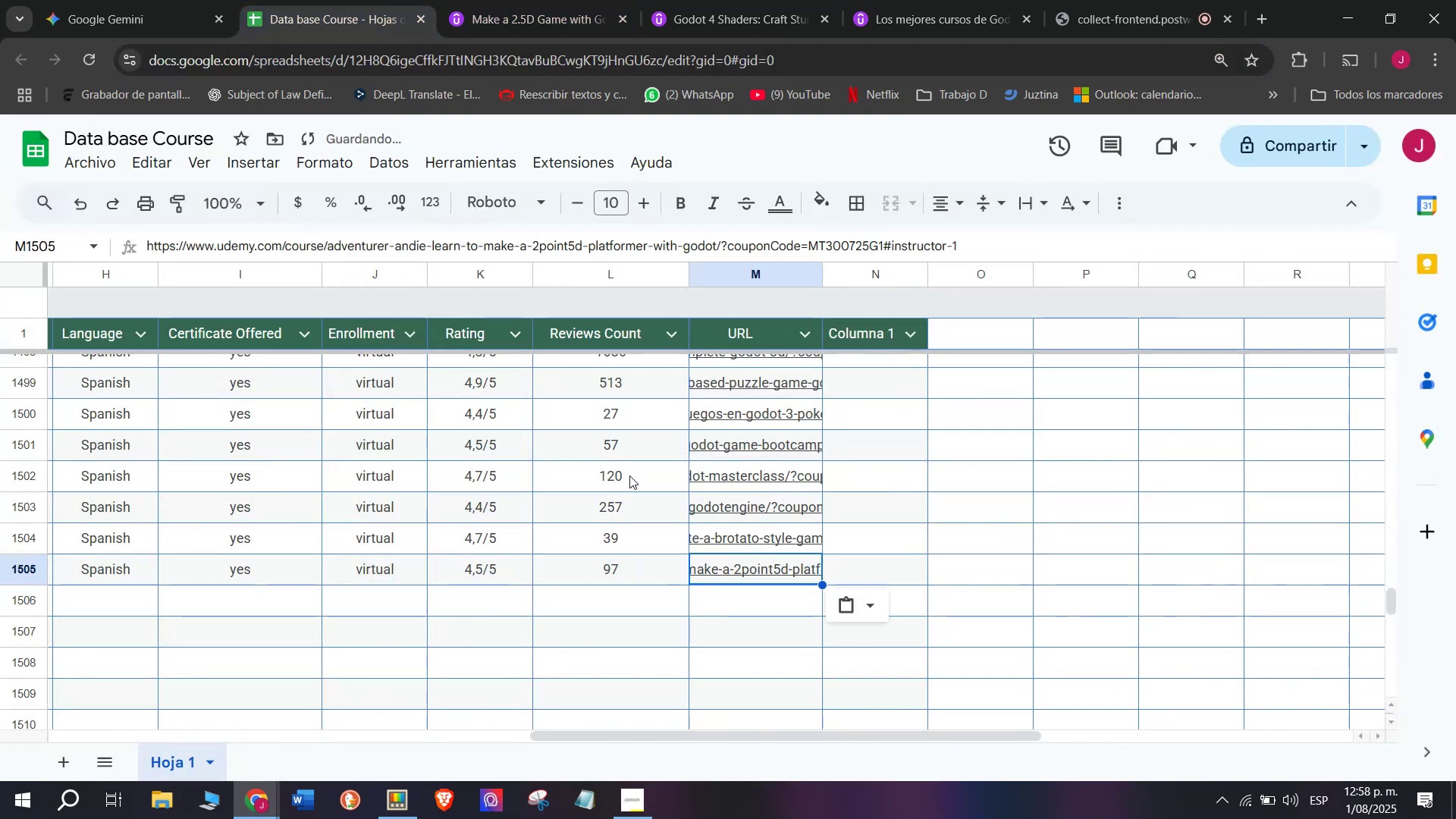 